 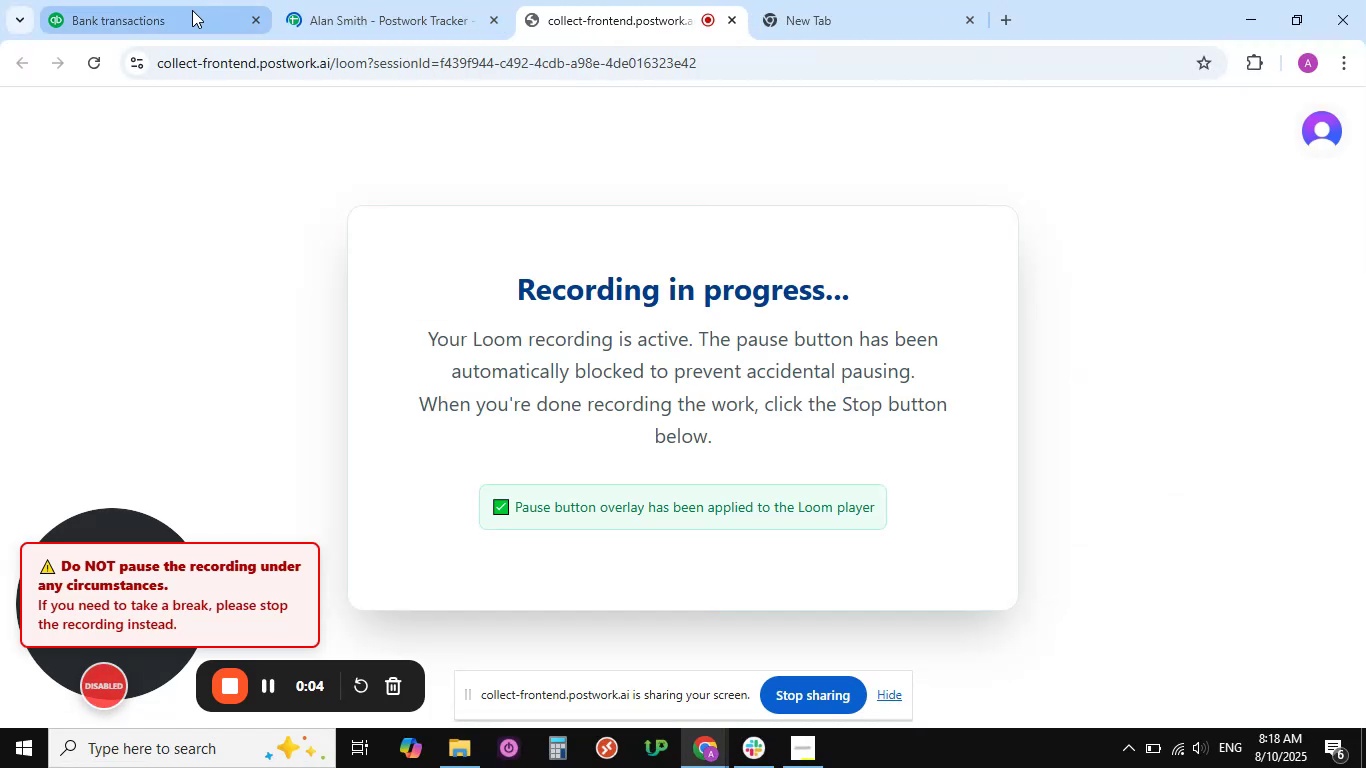 
left_click([439, 0])
 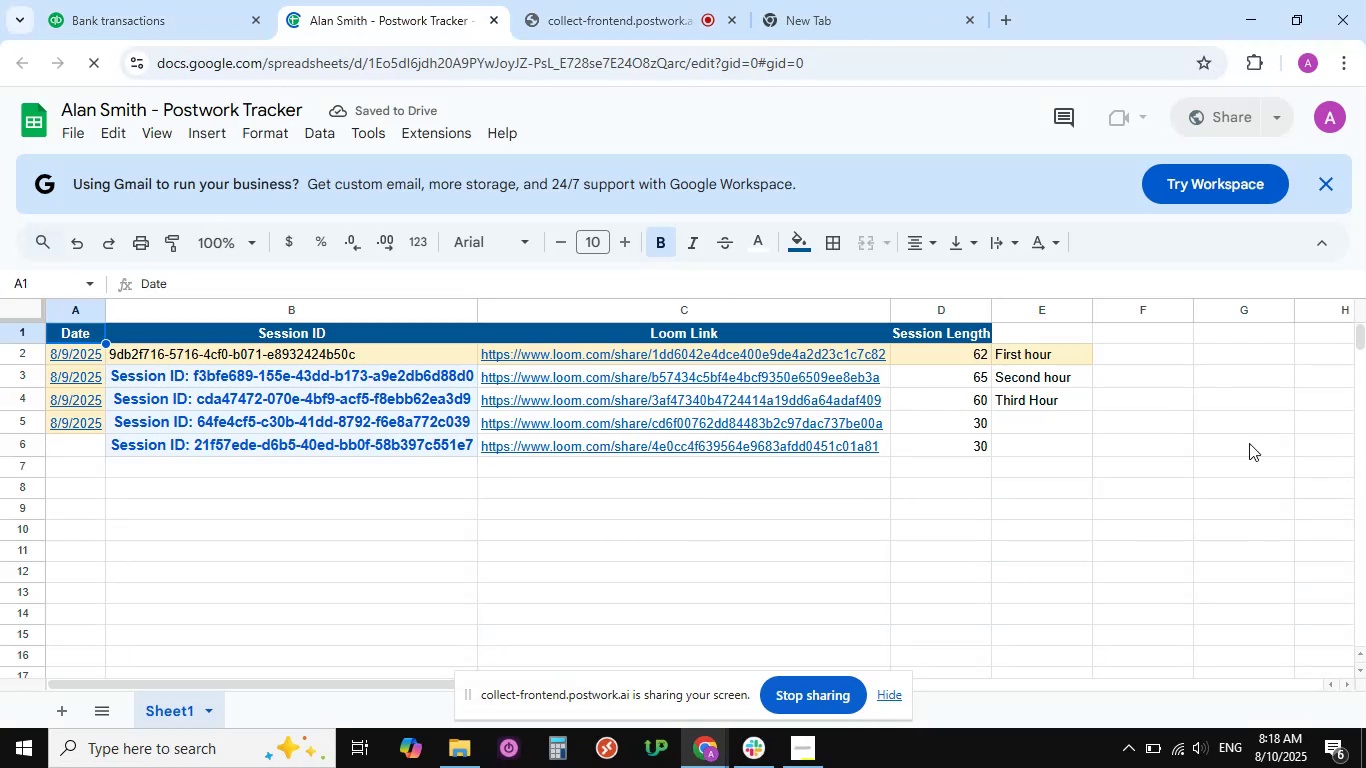 
left_click([148, 0])
 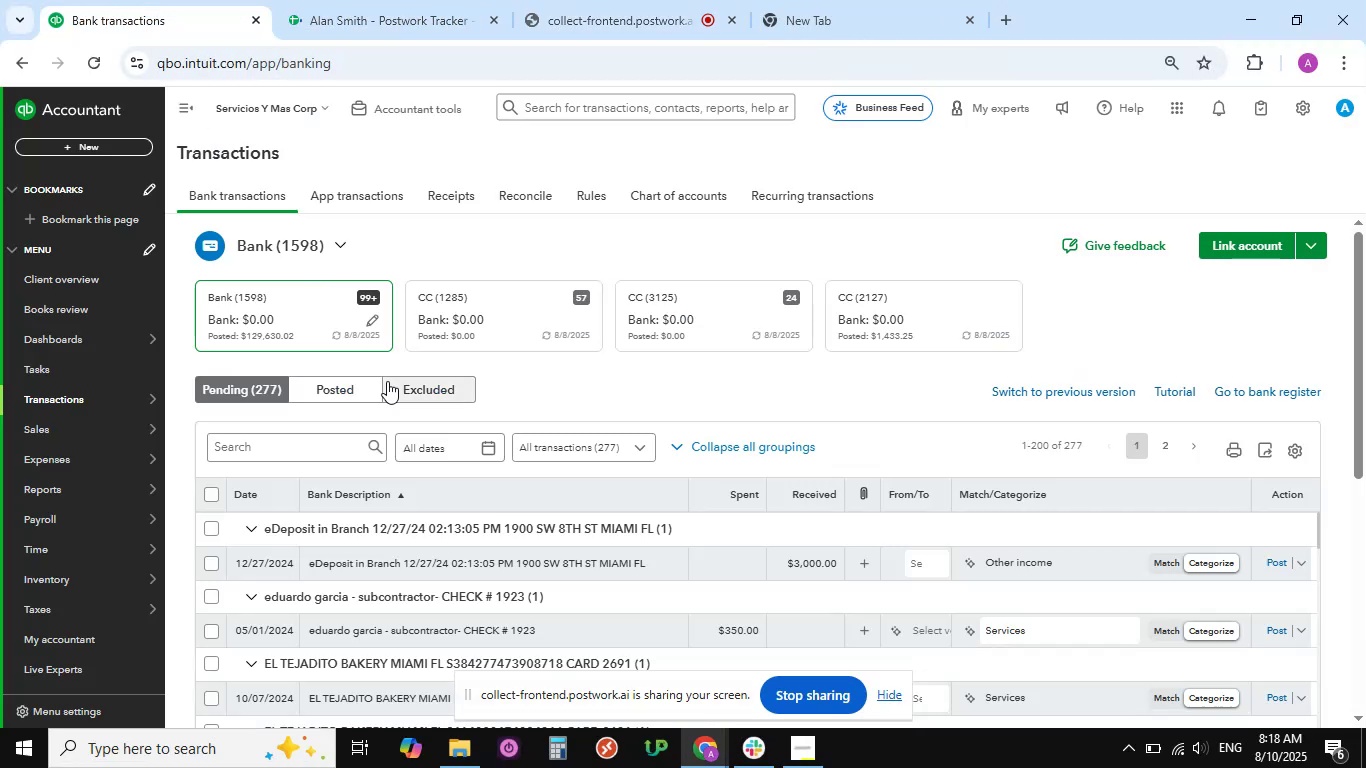 
left_click([375, 1])
 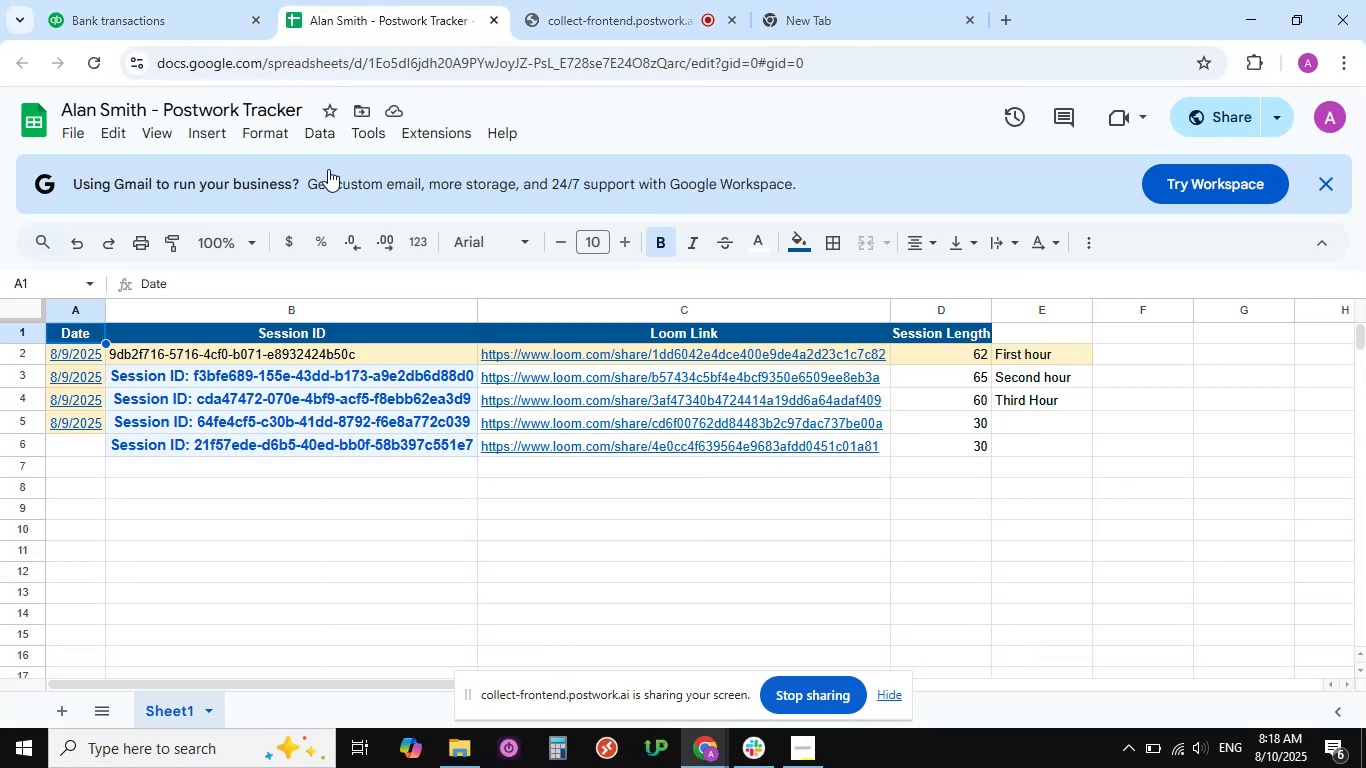 
left_click([76, 422])
 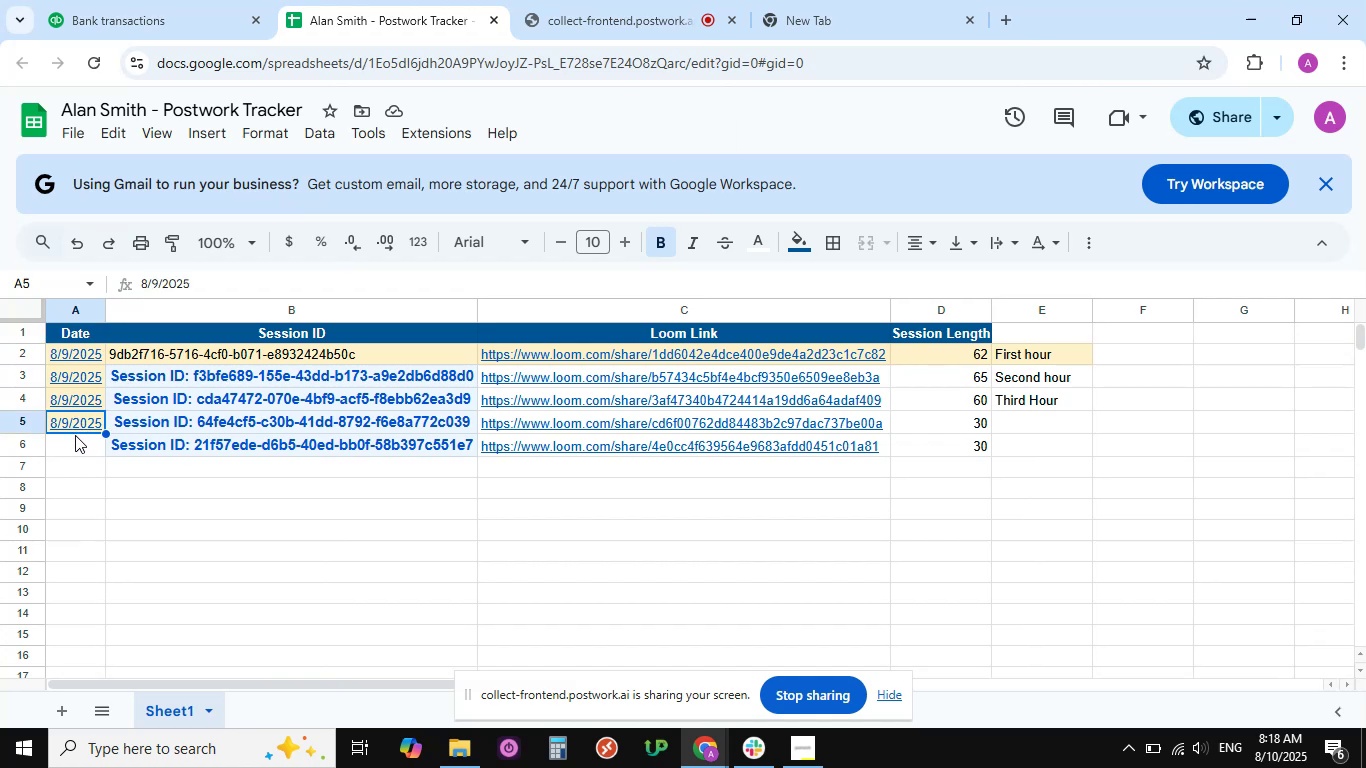 
left_click_drag(start_coordinate=[77, 421], to_coordinate=[75, 453])
 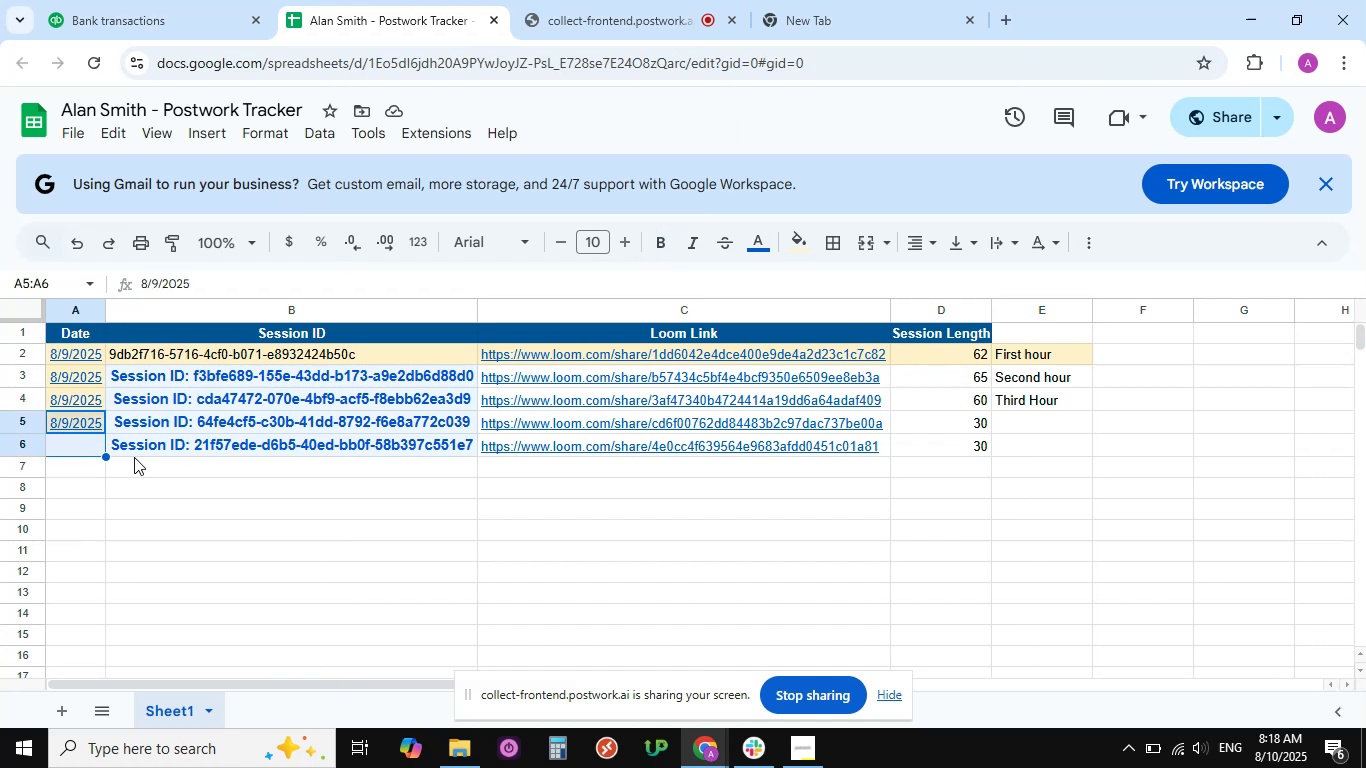 
key(Control+D)
 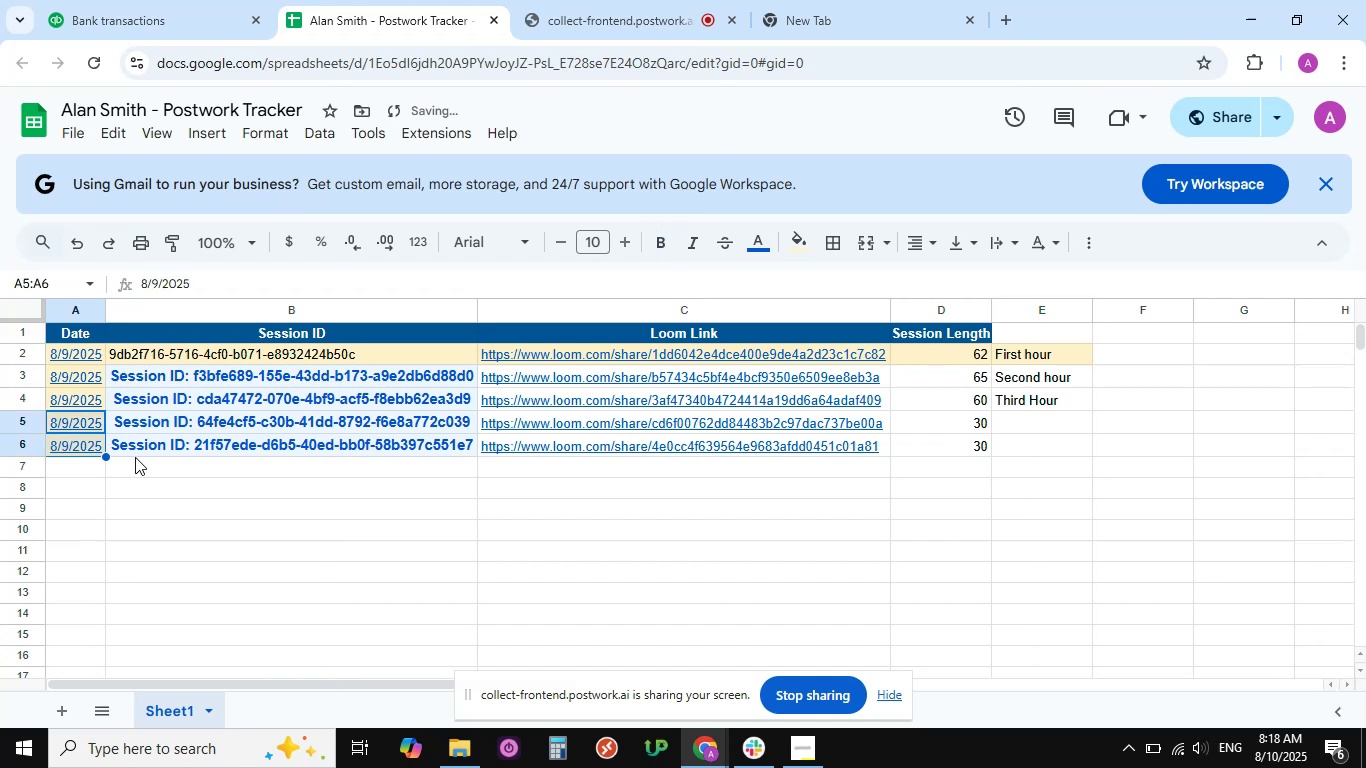 
left_click([1023, 470])
 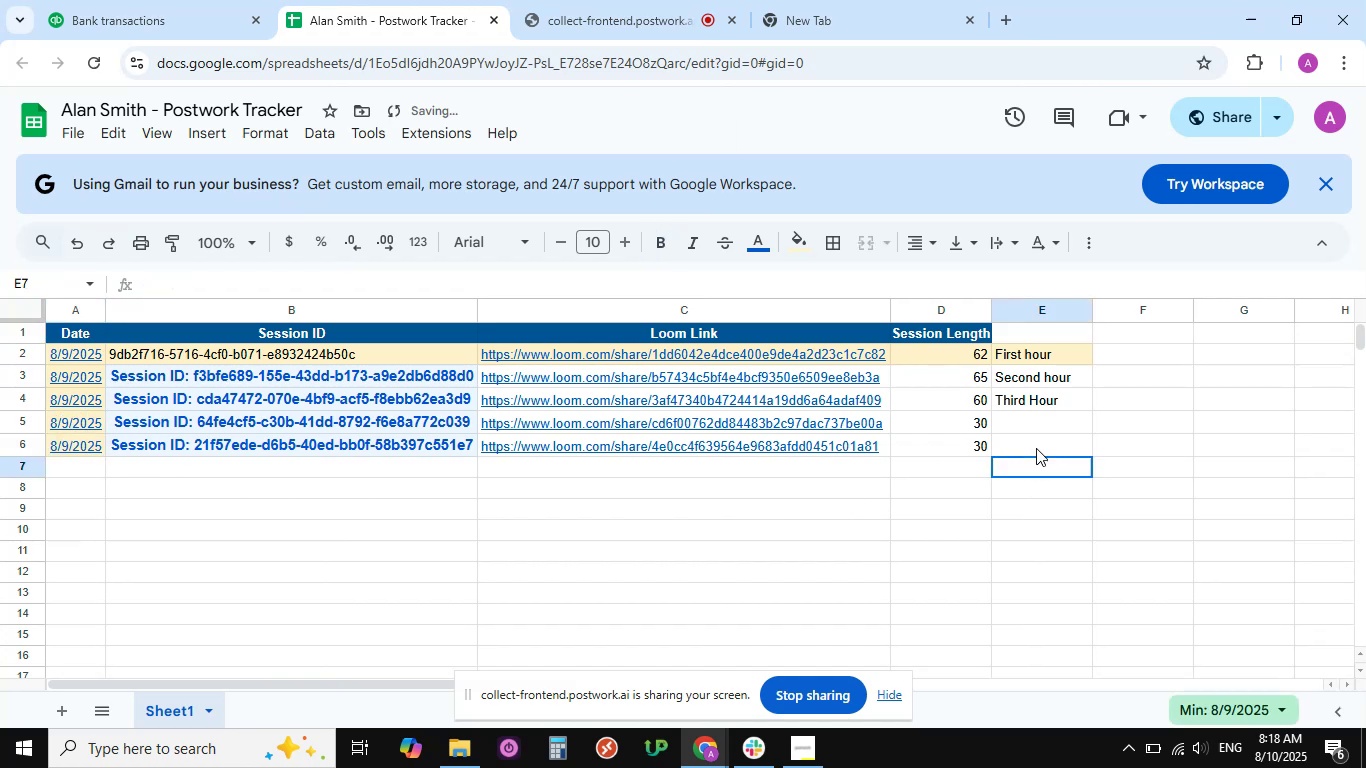 
left_click([1038, 437])
 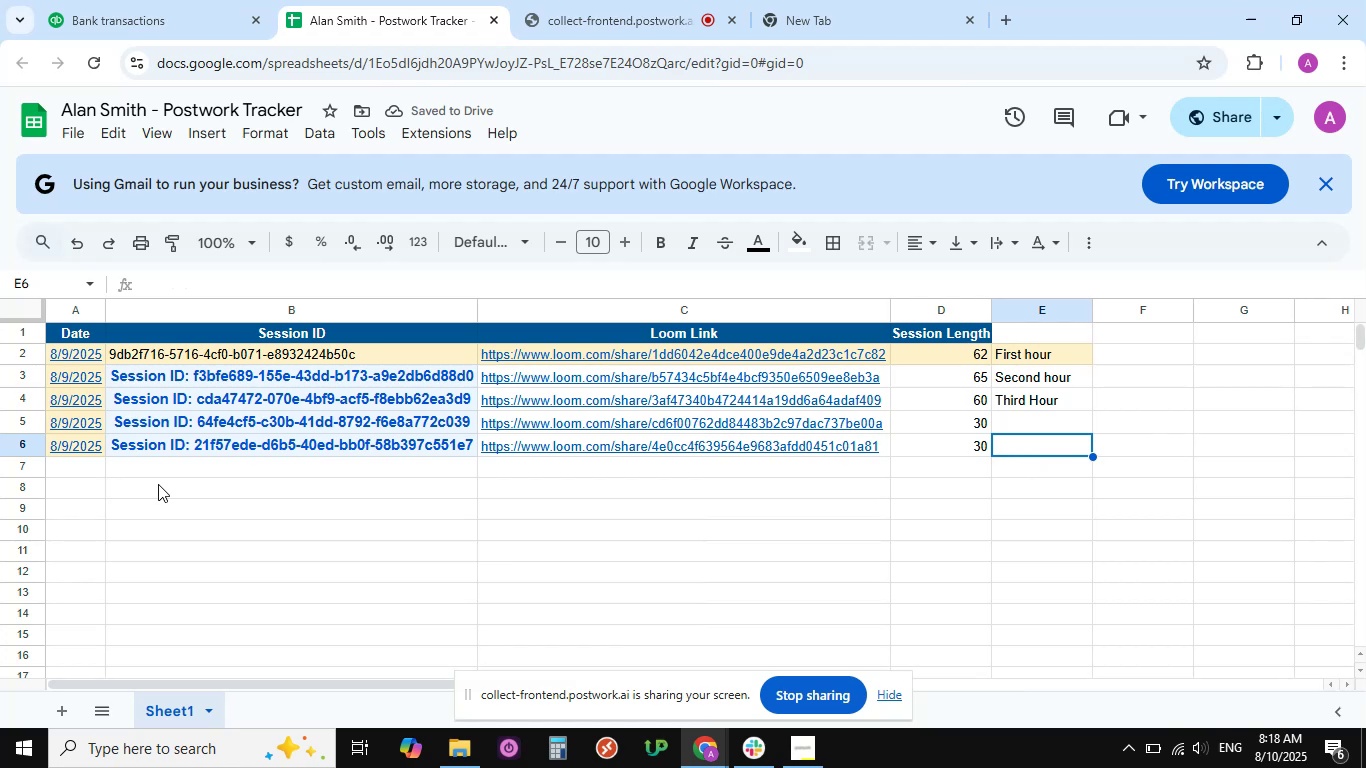 
wait(8.26)
 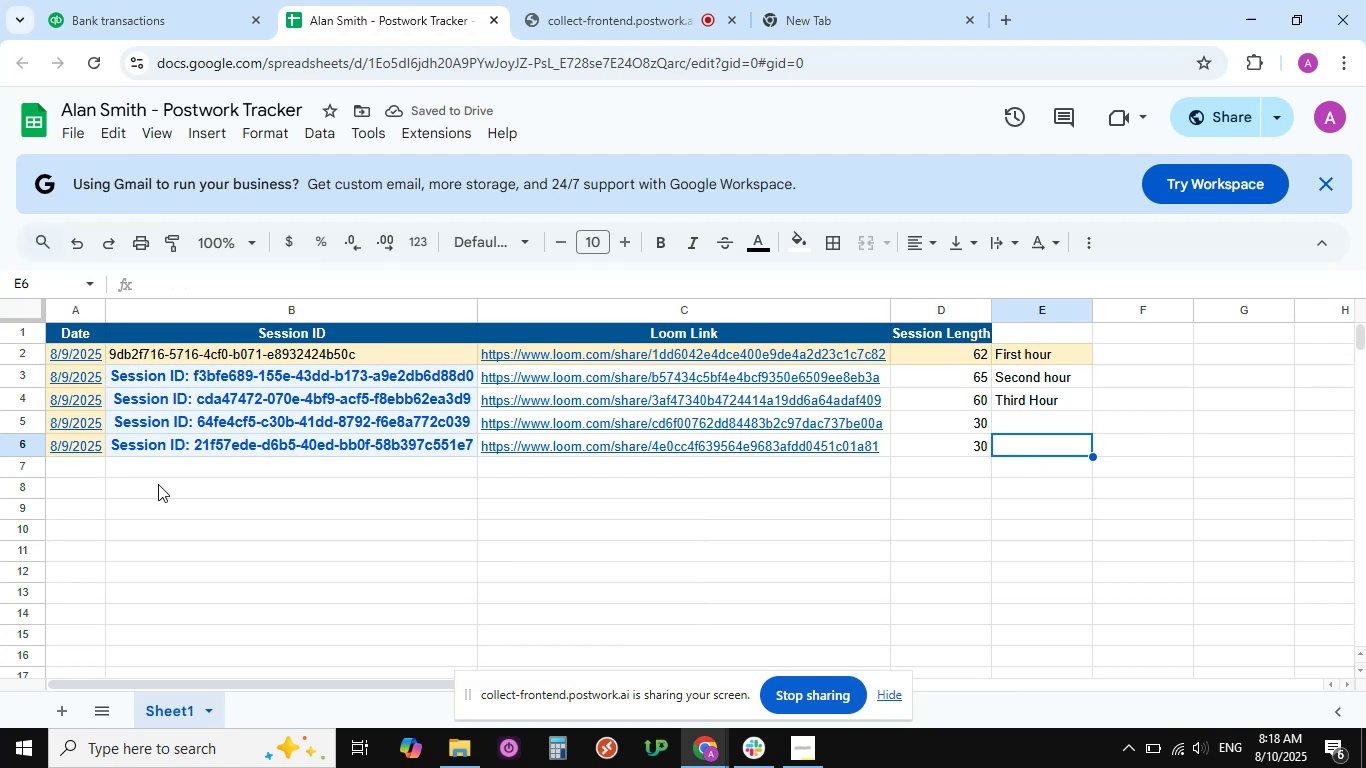 
left_click([651, 2])
 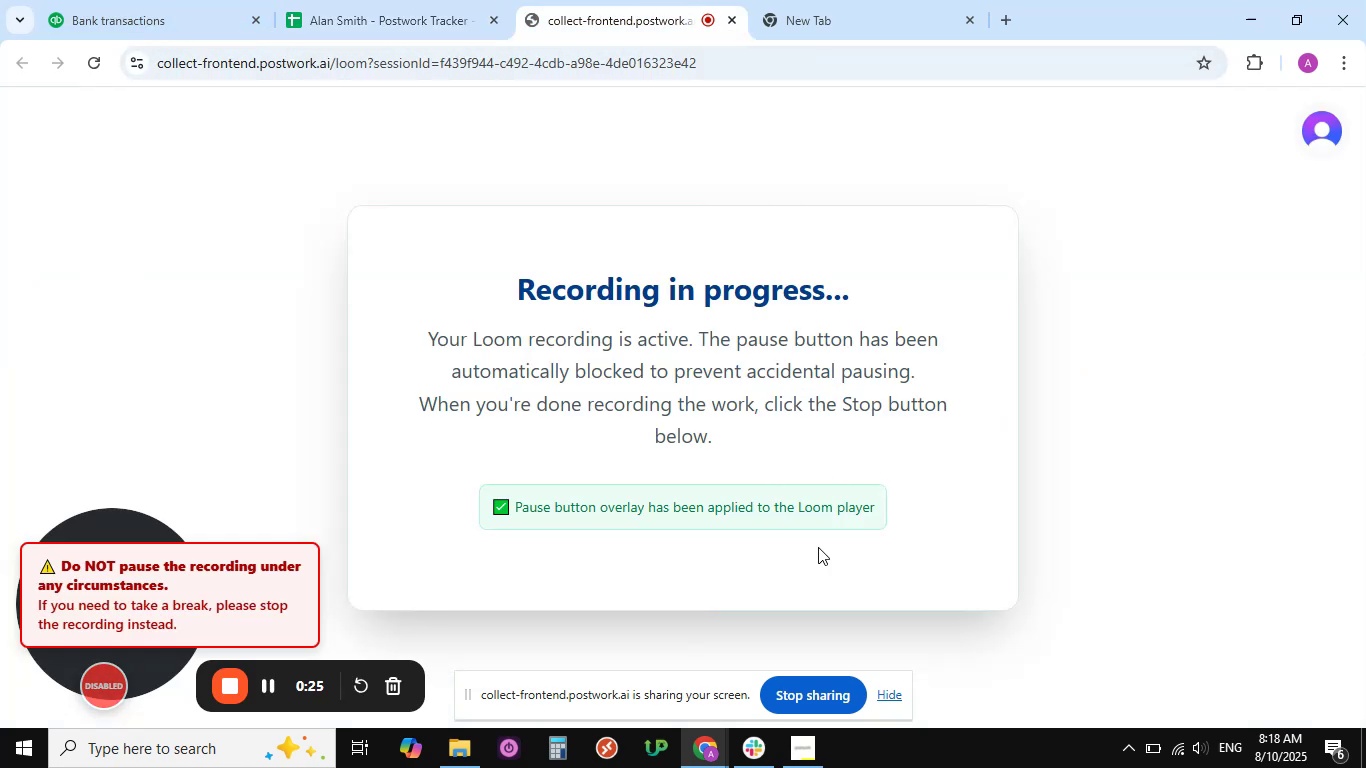 
left_click([163, 0])
 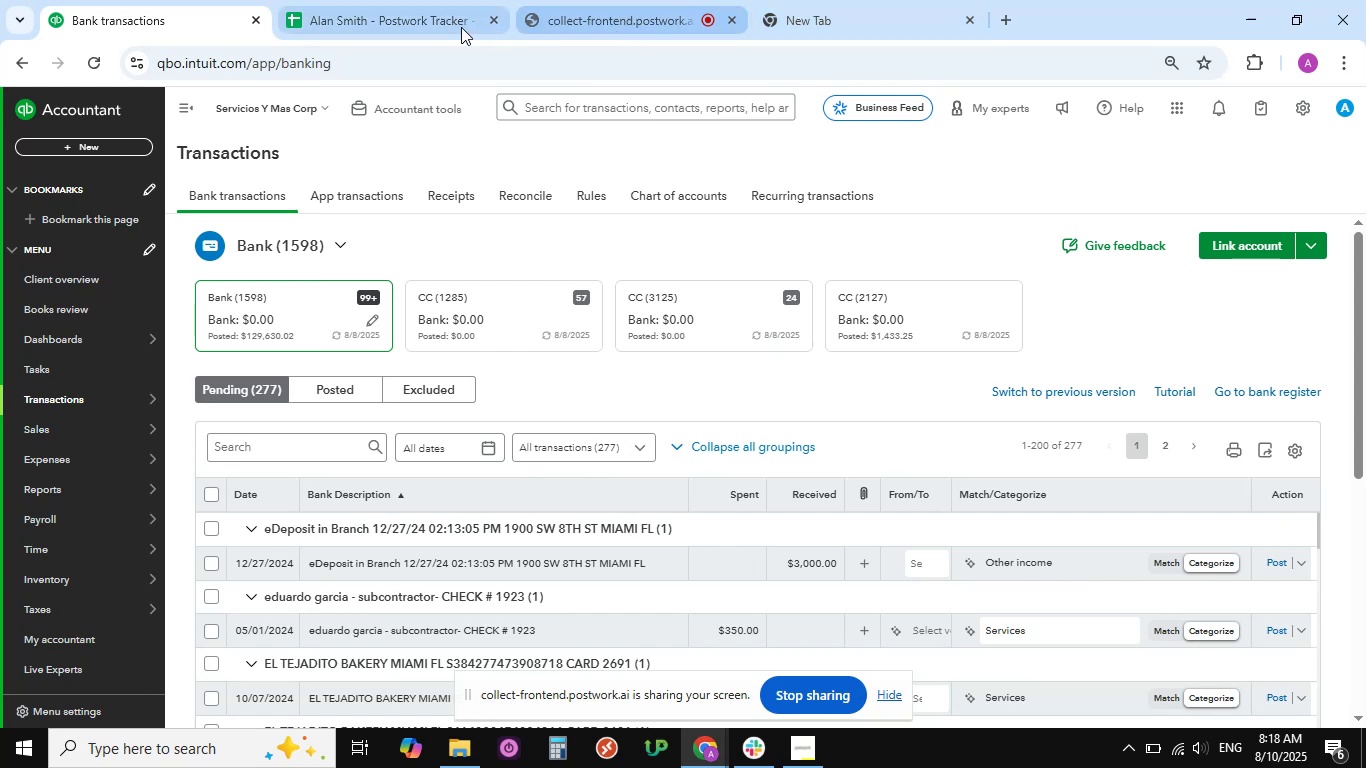 
wait(6.05)
 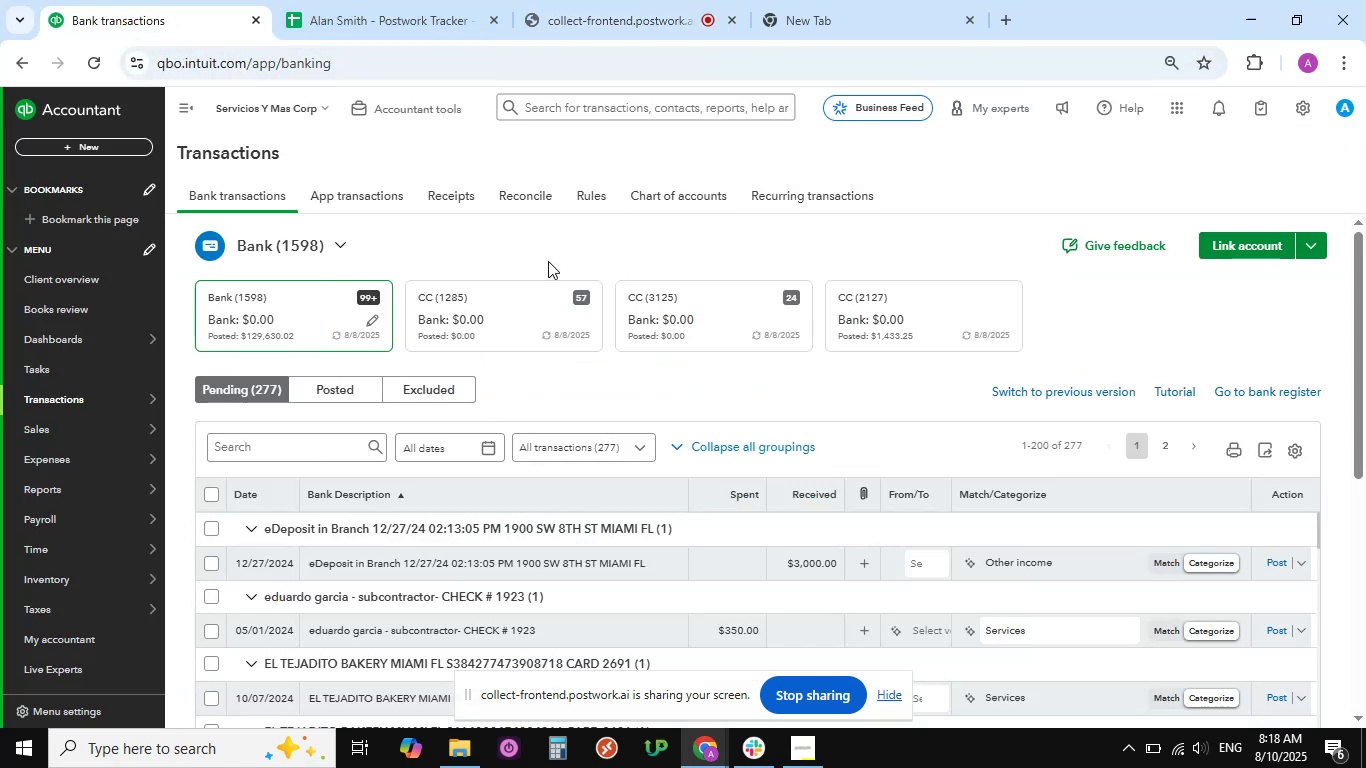 
left_click([878, 693])
 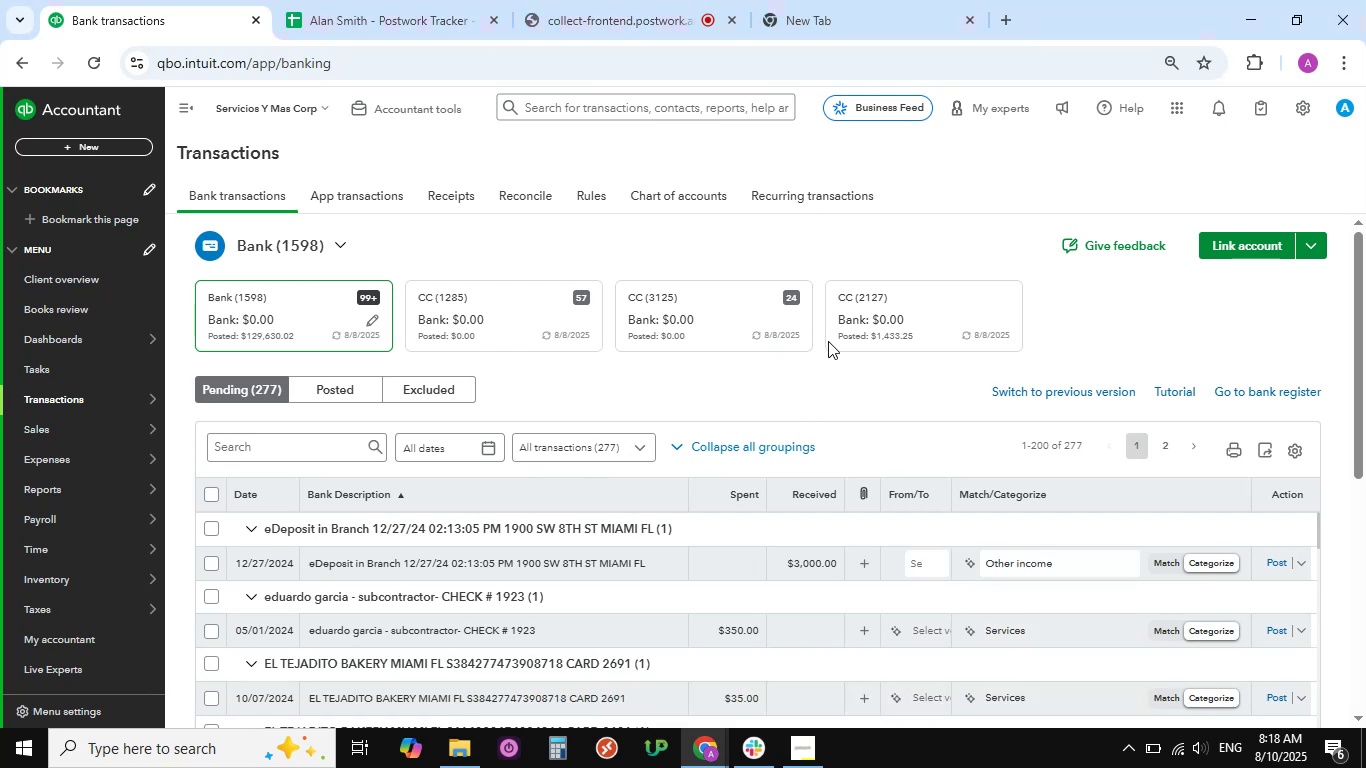 
scroll: coordinate [672, 527], scroll_direction: up, amount: 2.0
 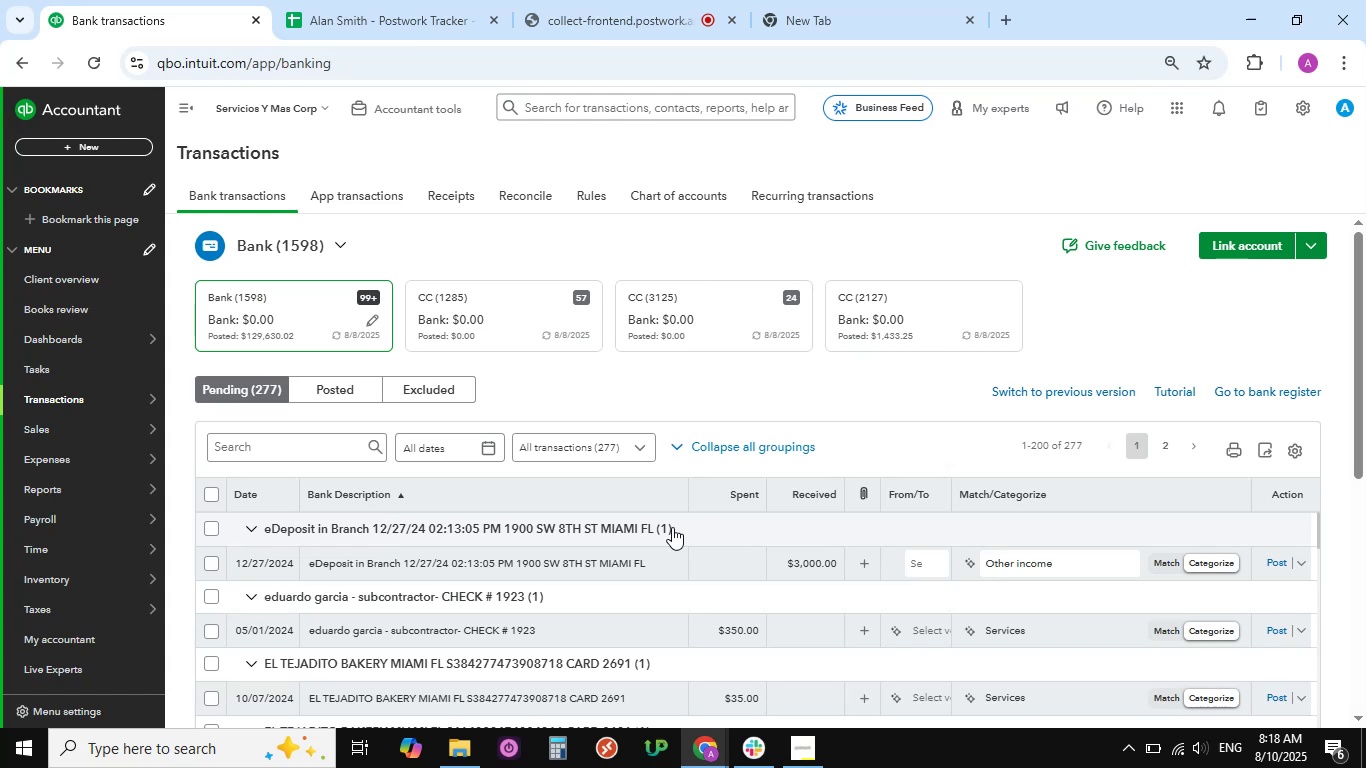 
scroll: coordinate [986, 460], scroll_direction: down, amount: 62.0
 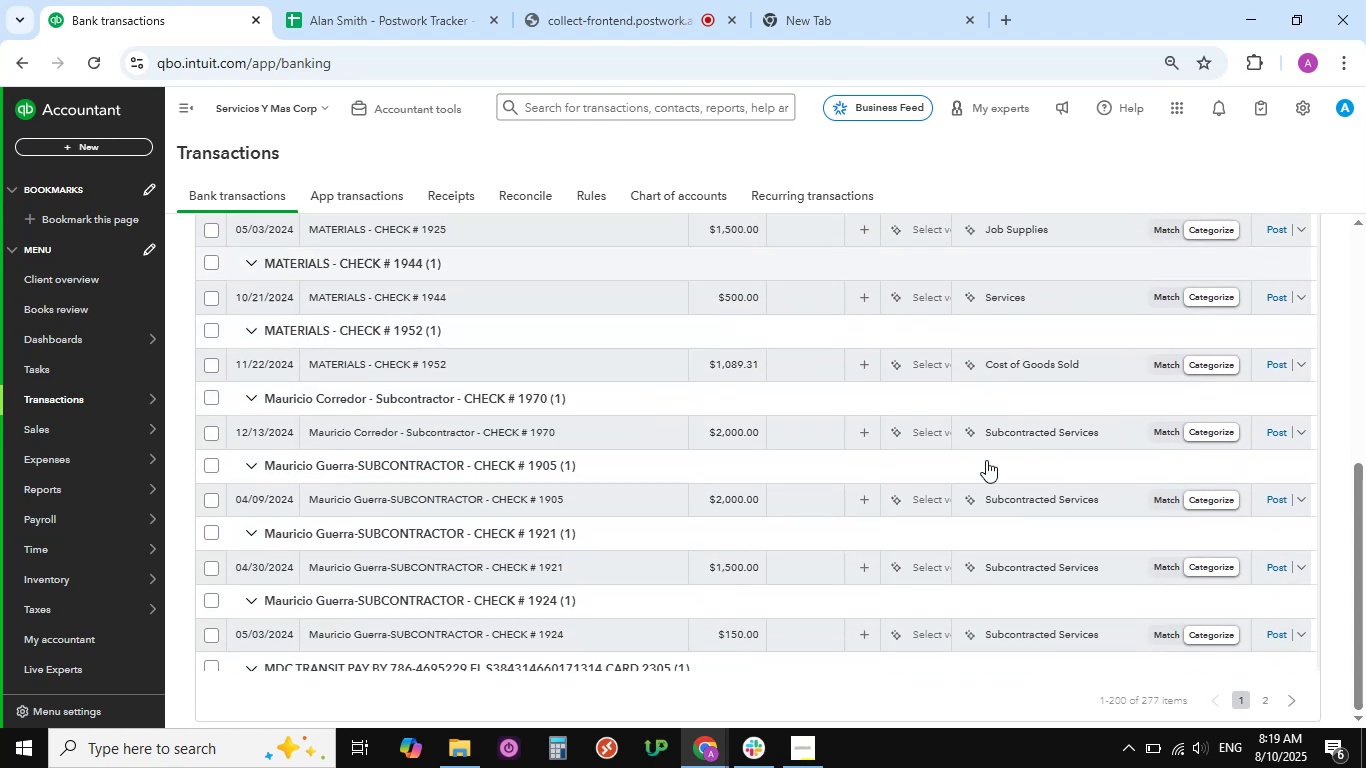 
scroll: coordinate [986, 460], scroll_direction: up, amount: 10.0
 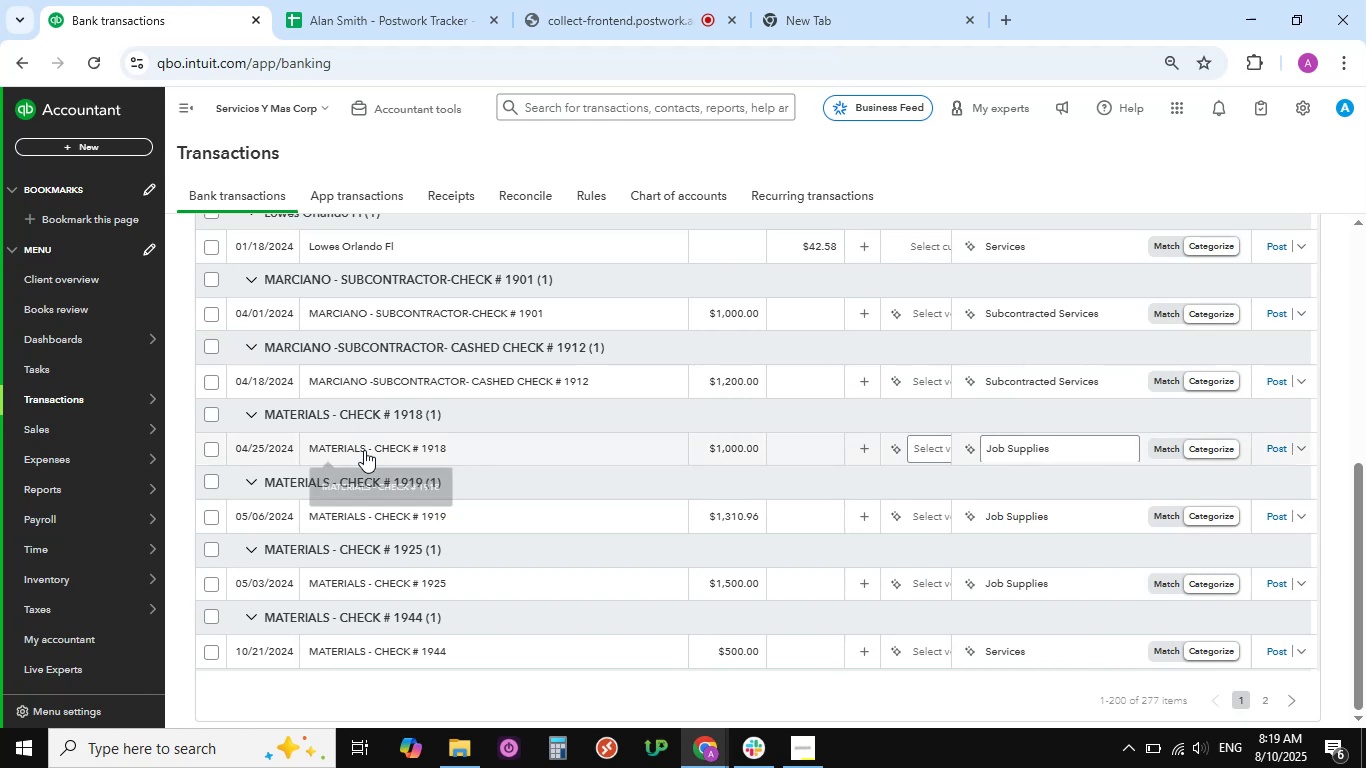 
left_click([364, 450])
 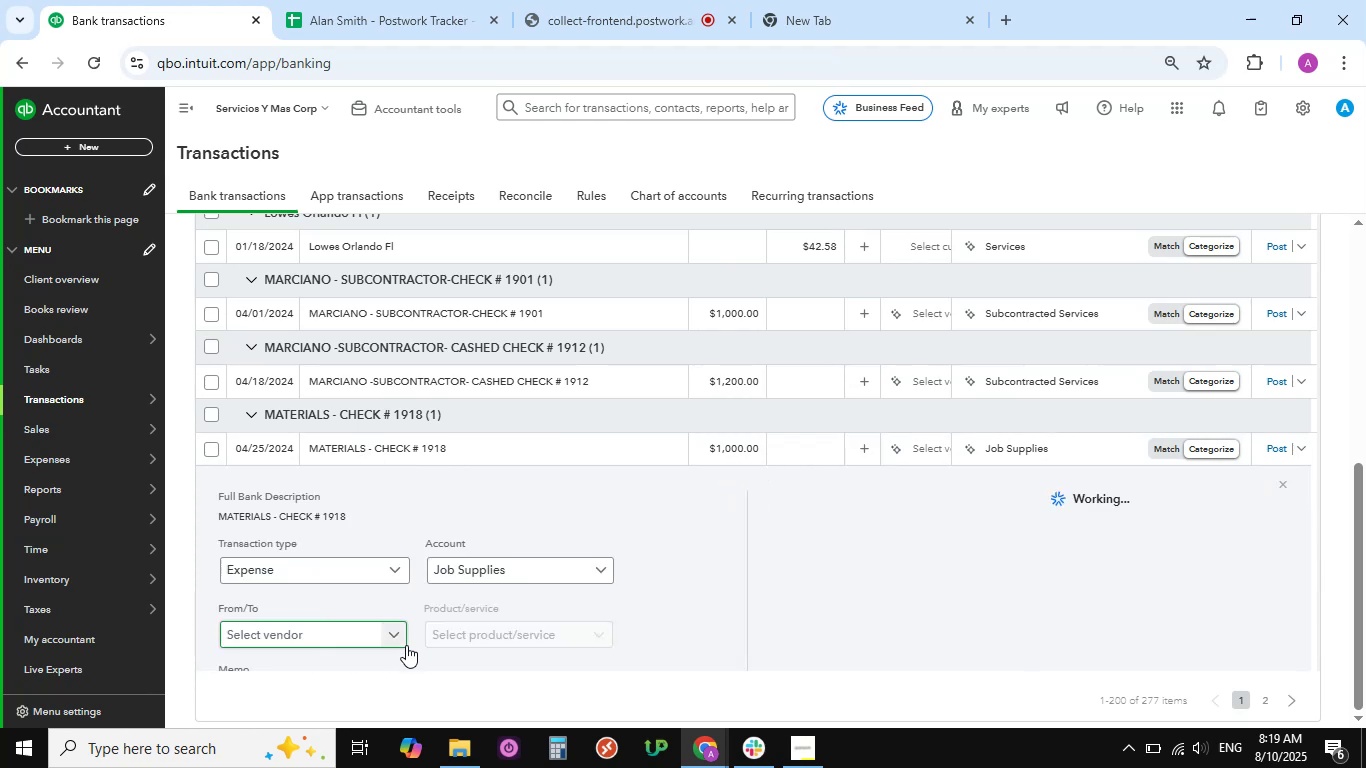 
scroll: coordinate [389, 603], scroll_direction: down, amount: 4.0
 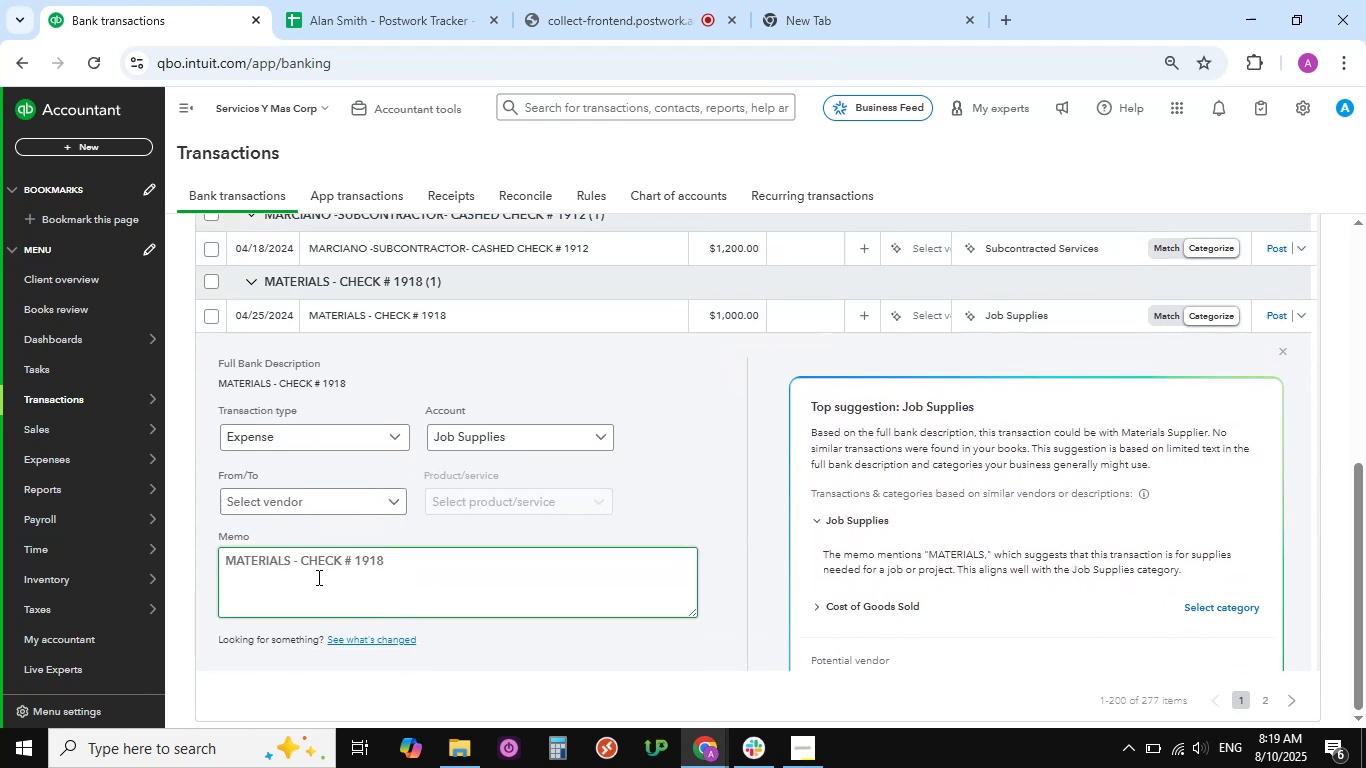 
left_click_drag(start_coordinate=[293, 565], to_coordinate=[208, 562])
 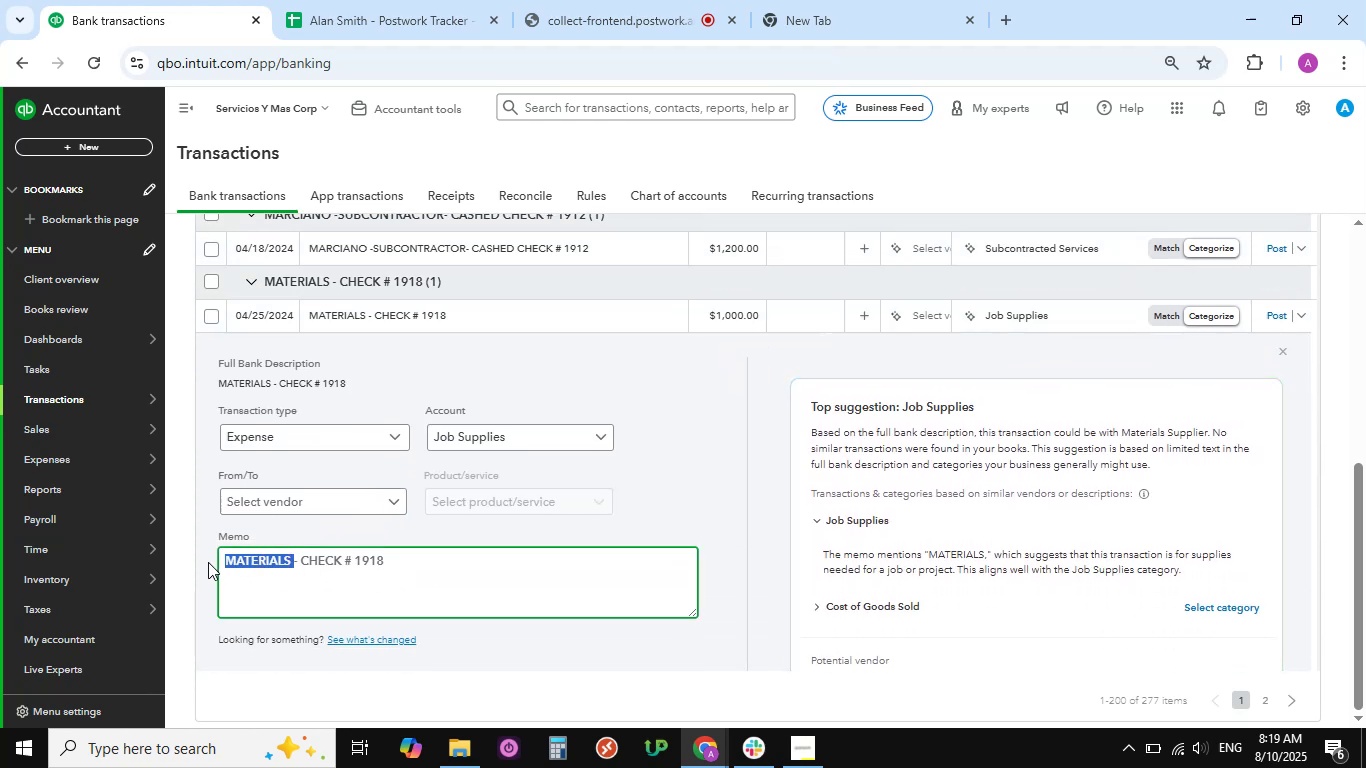 
key(Control+C)
 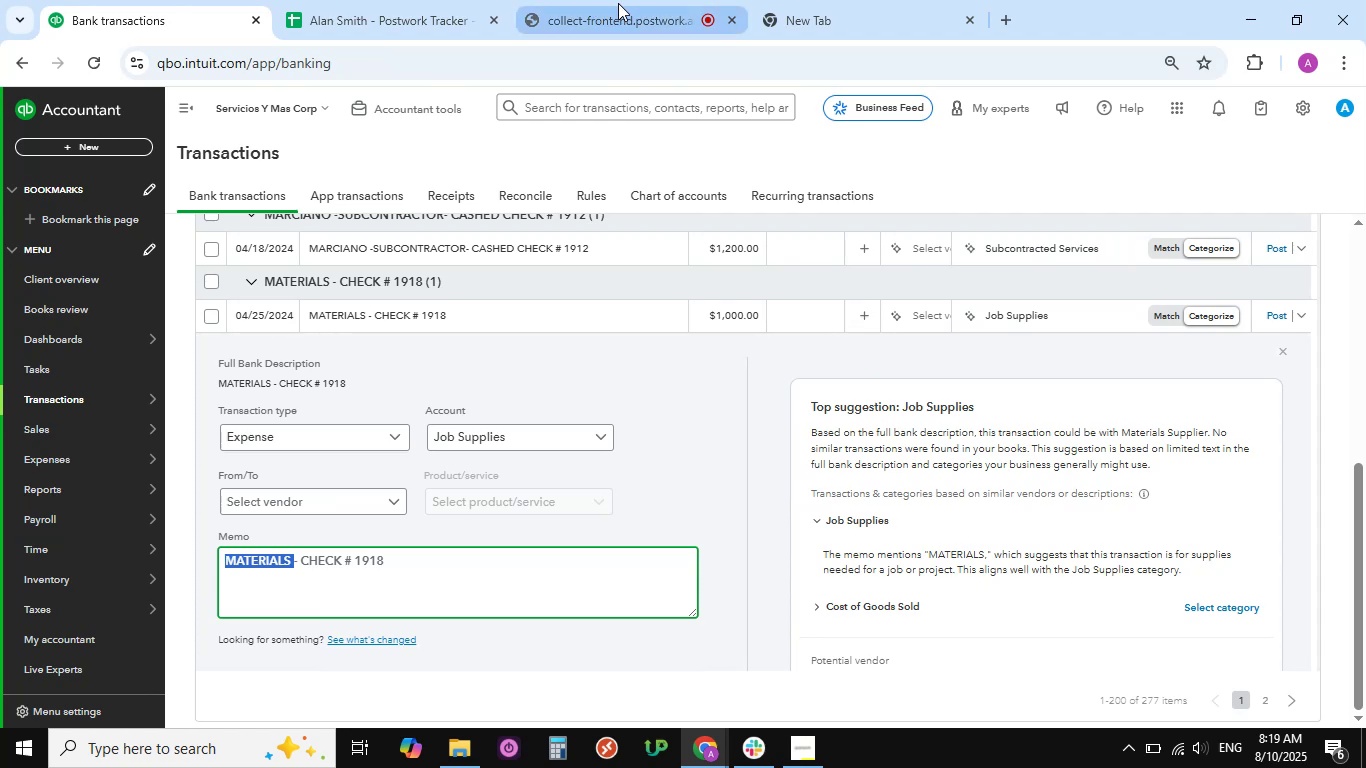 
left_click([817, 9])
 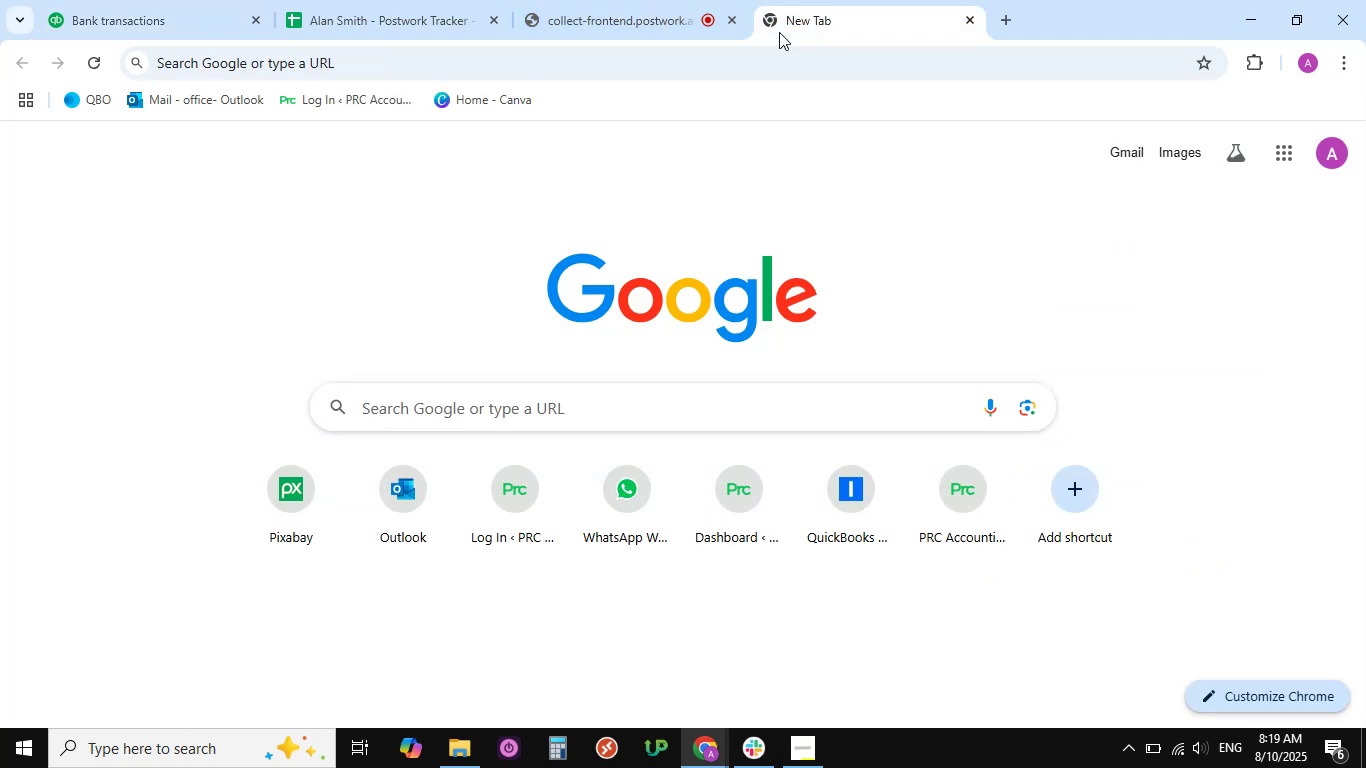 
left_click([575, 66])
 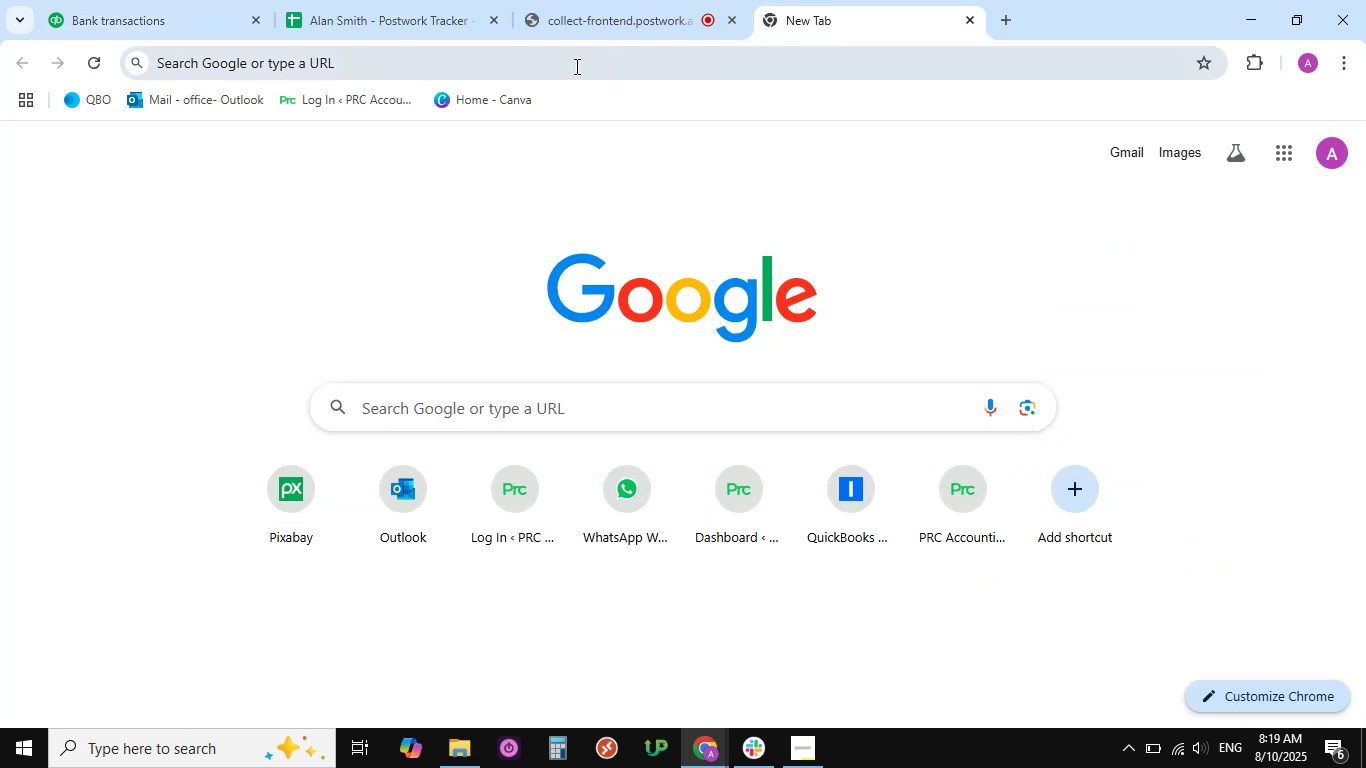 
key(Control+V)
 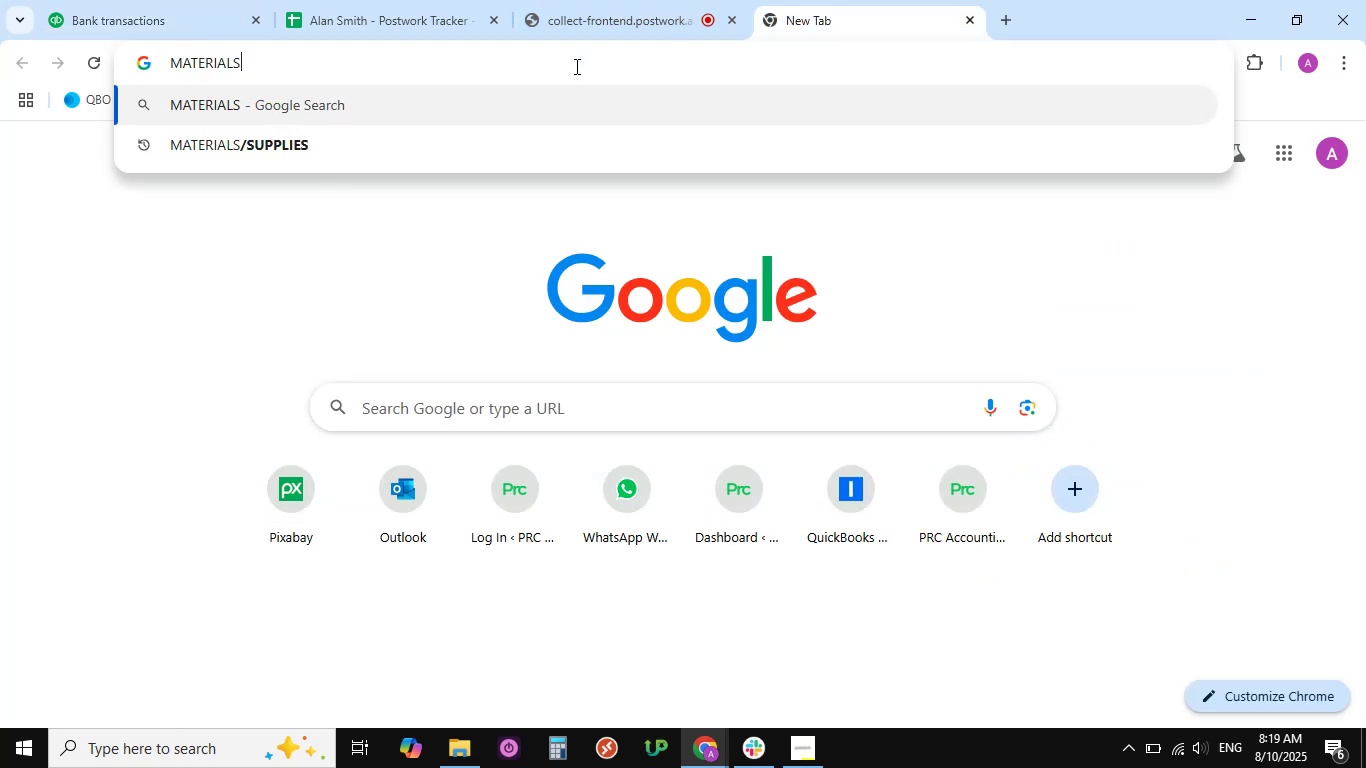 
key(NumpadEnter)
 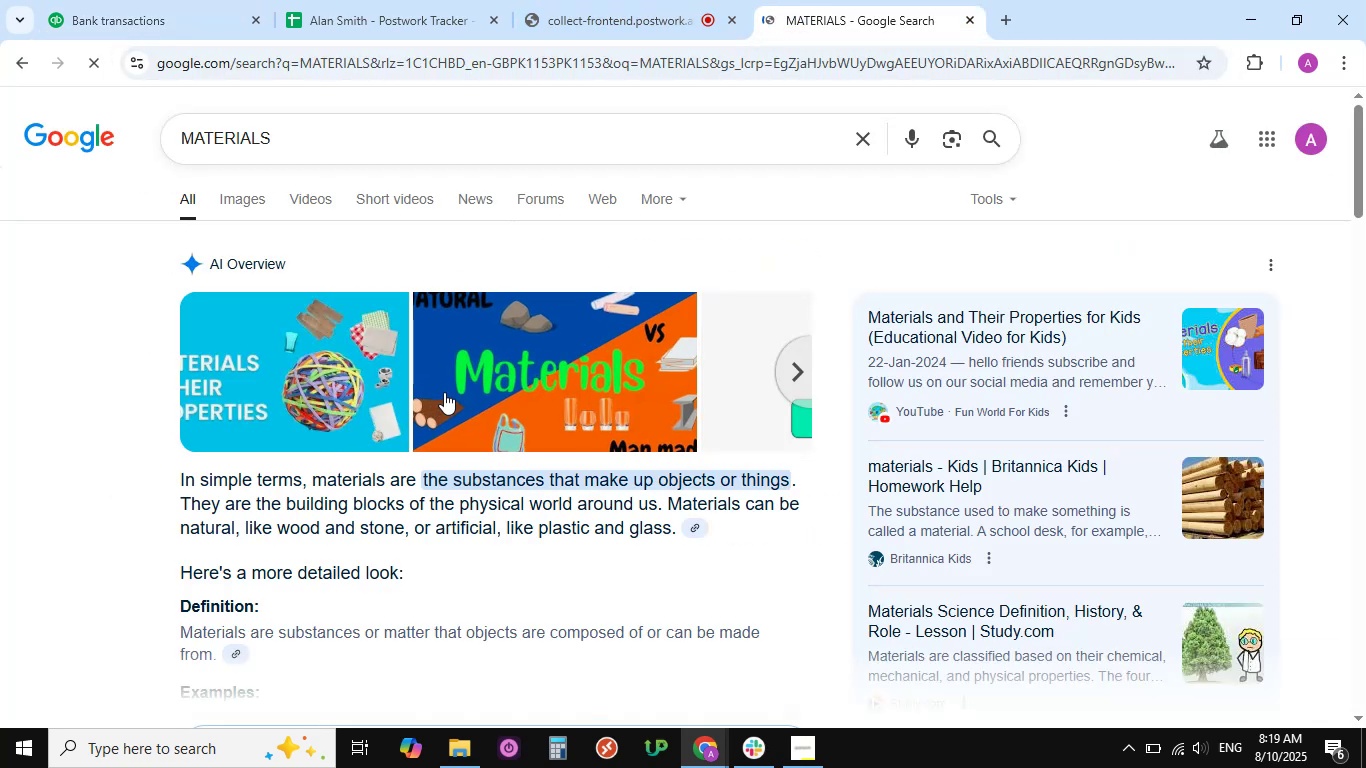 
scroll: coordinate [446, 392], scroll_direction: none, amount: 0.0
 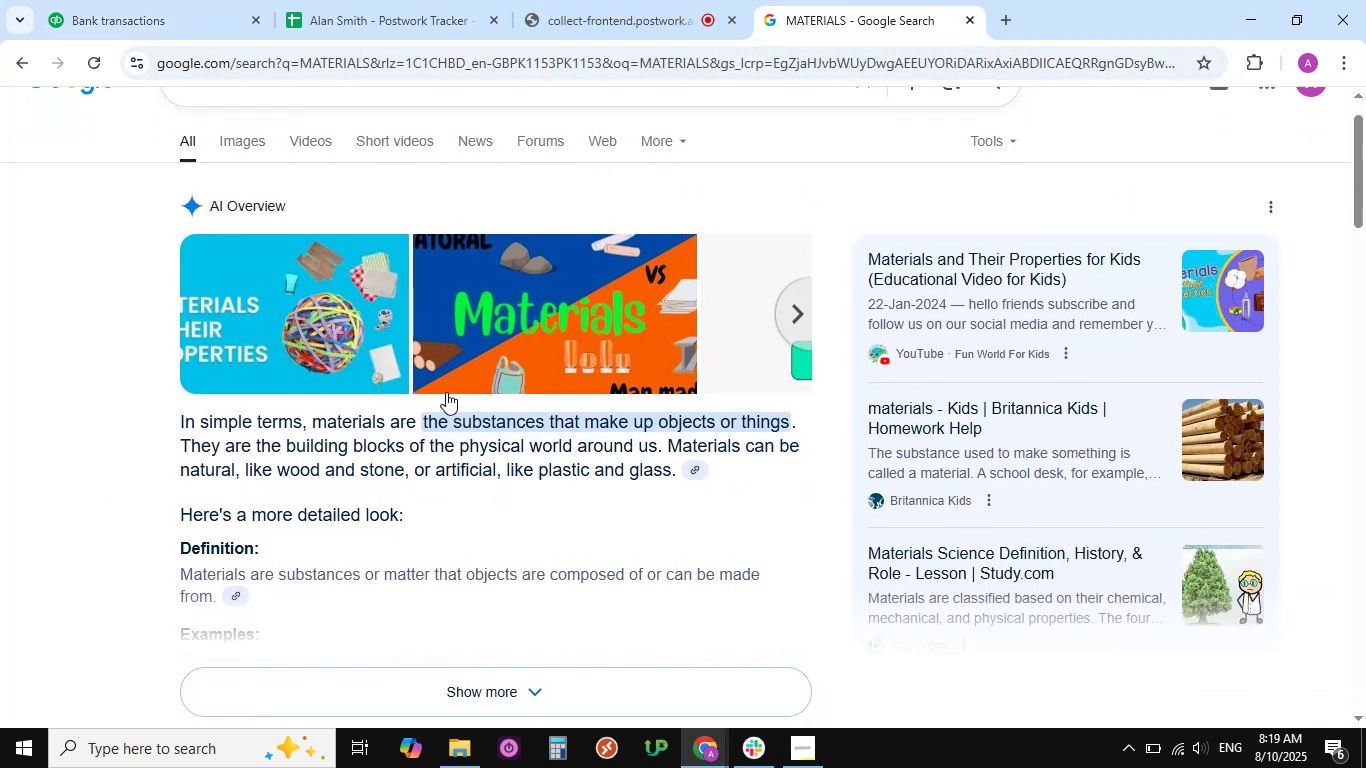 
scroll: coordinate [446, 392], scroll_direction: down, amount: 12.0
 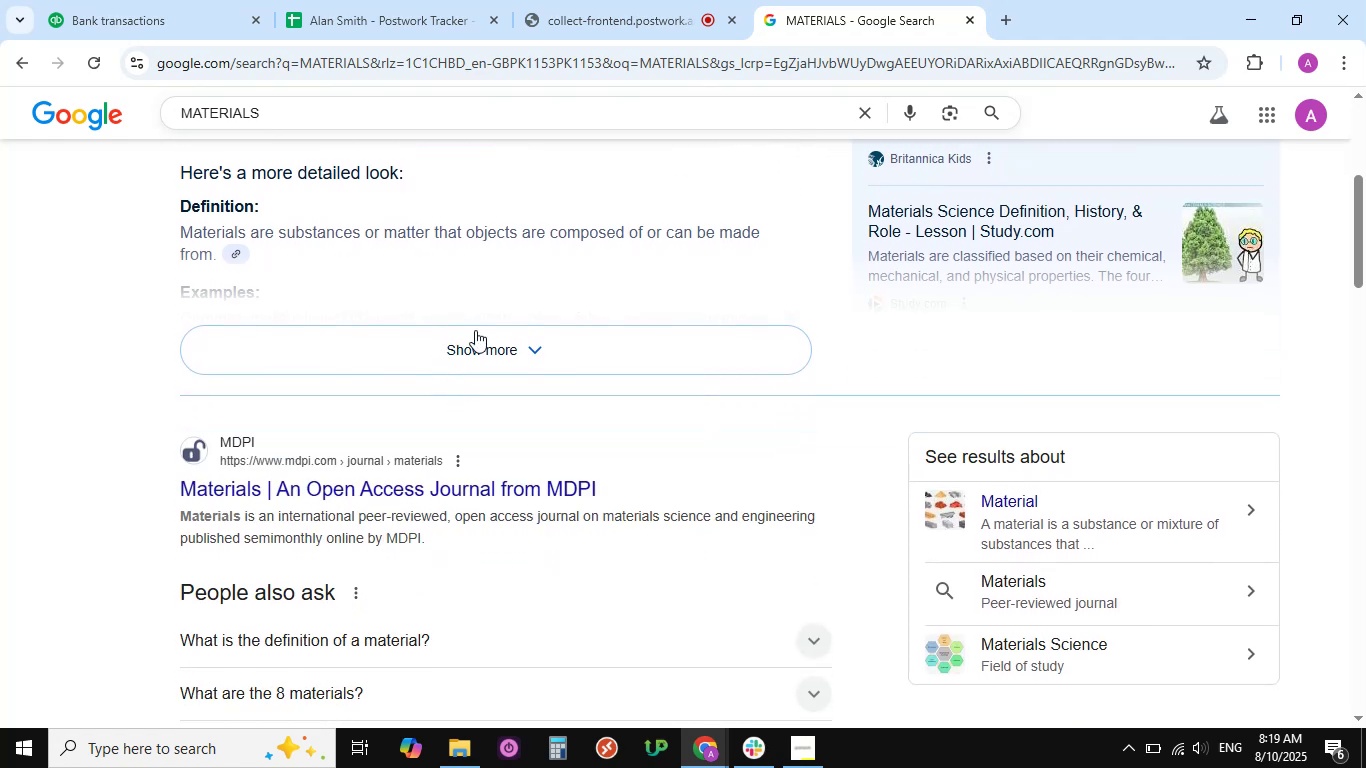 
left_click([1004, 21])
 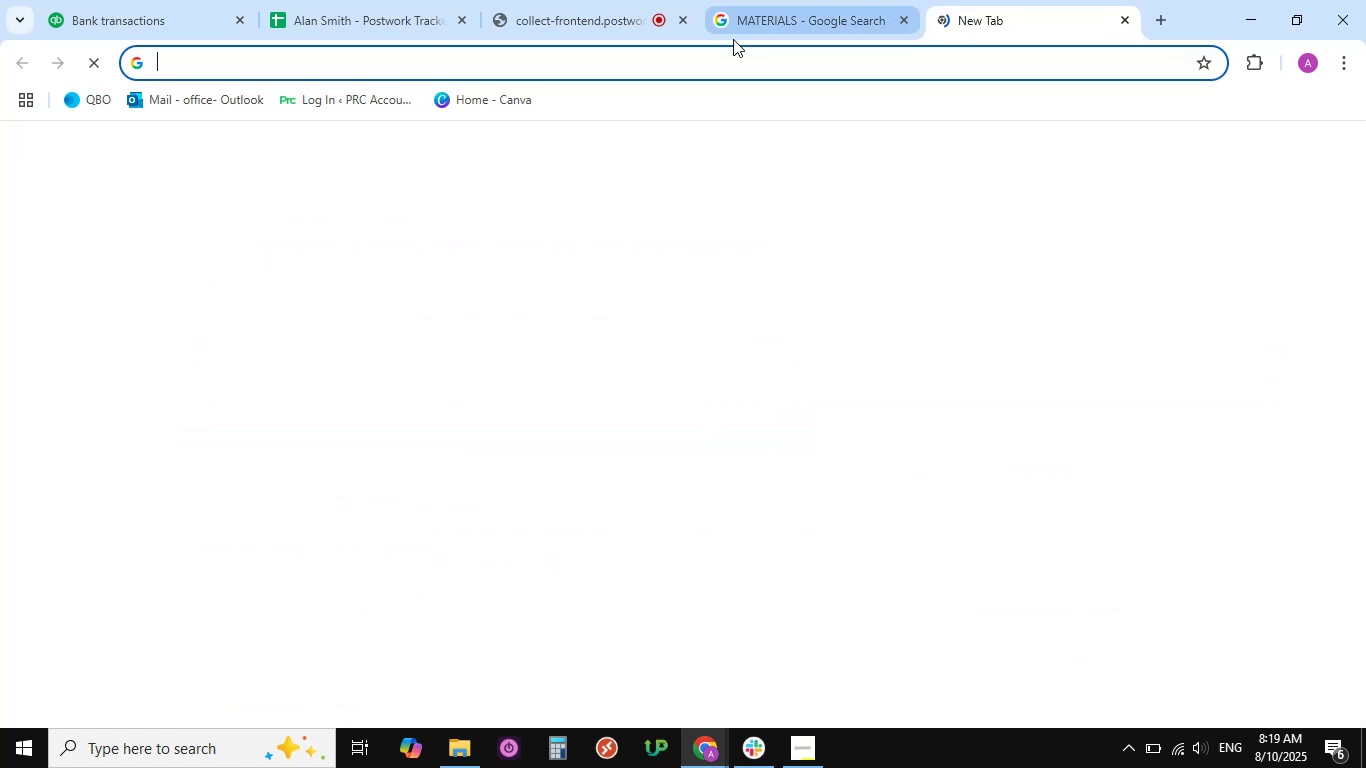 
left_click([630, 61])
 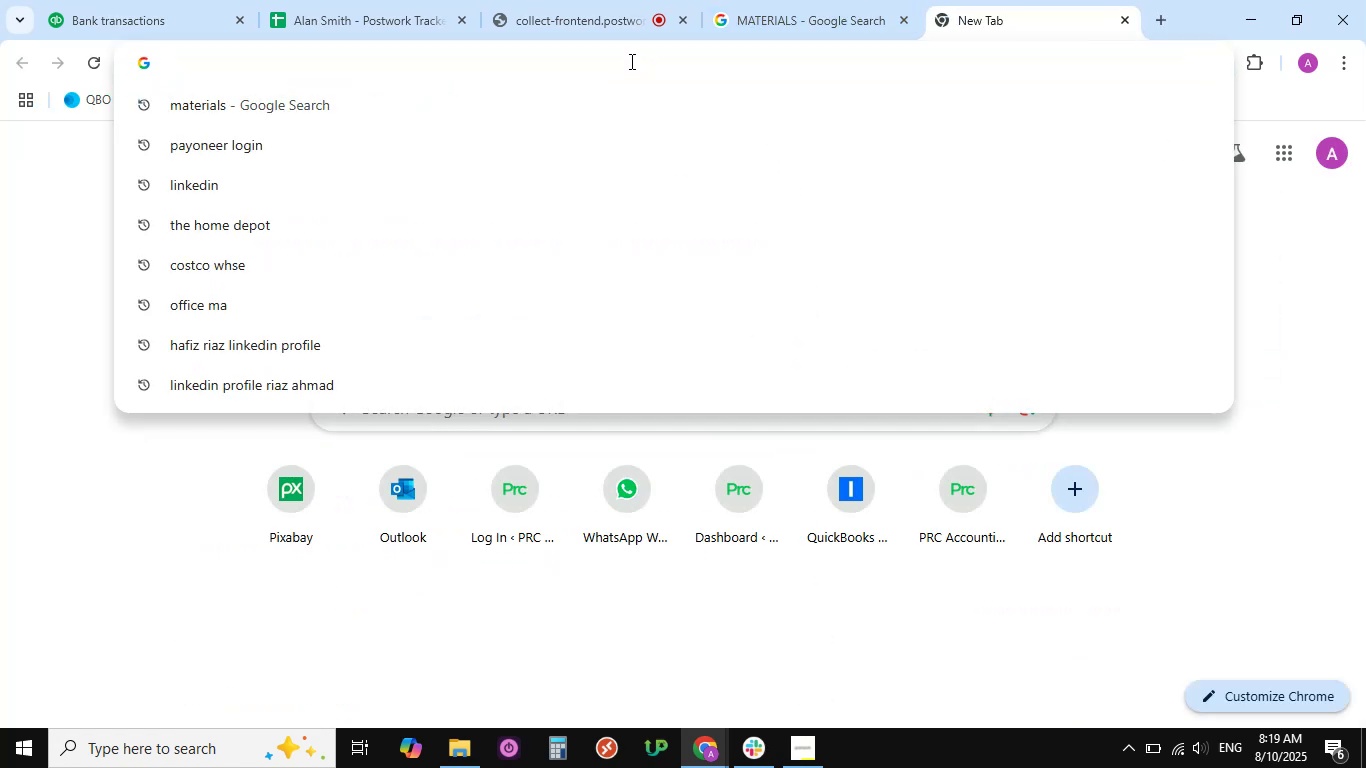 
type(ch)
 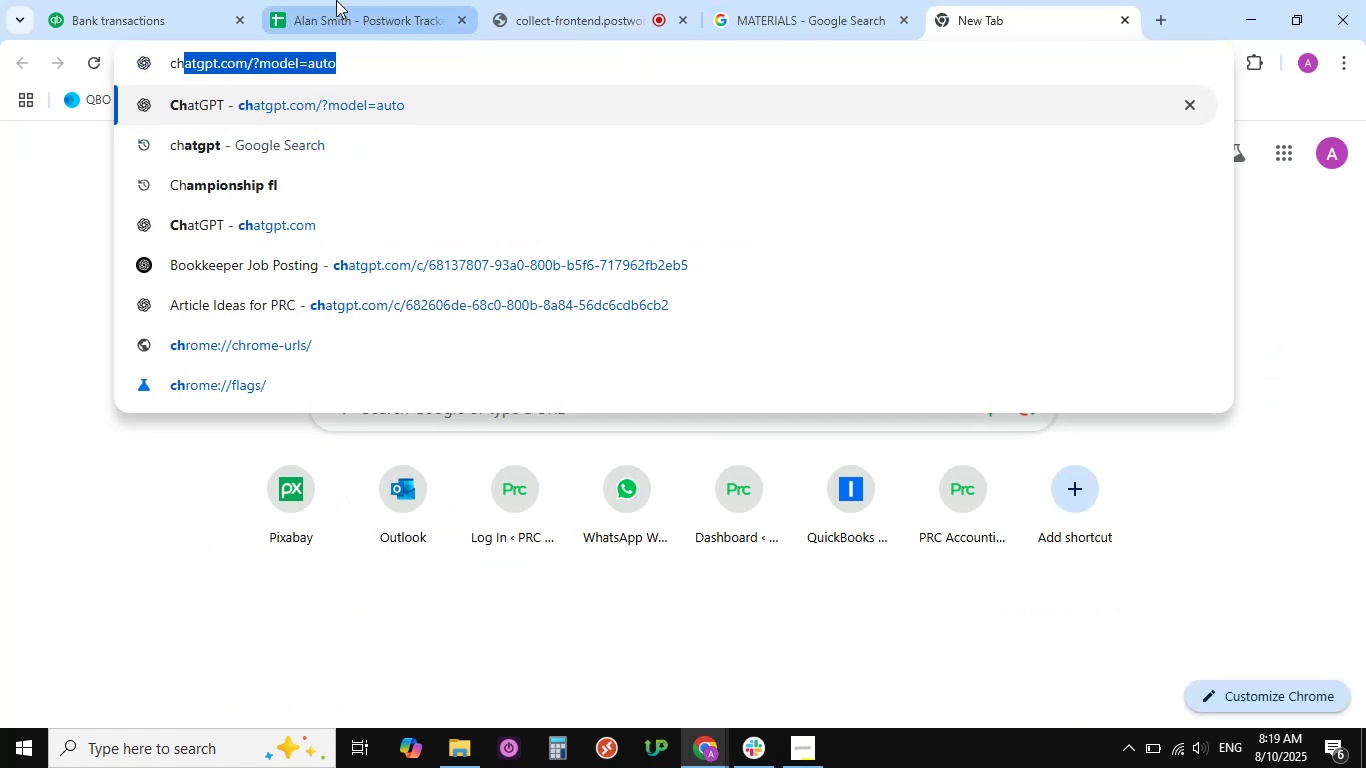 
left_click([211, 107])
 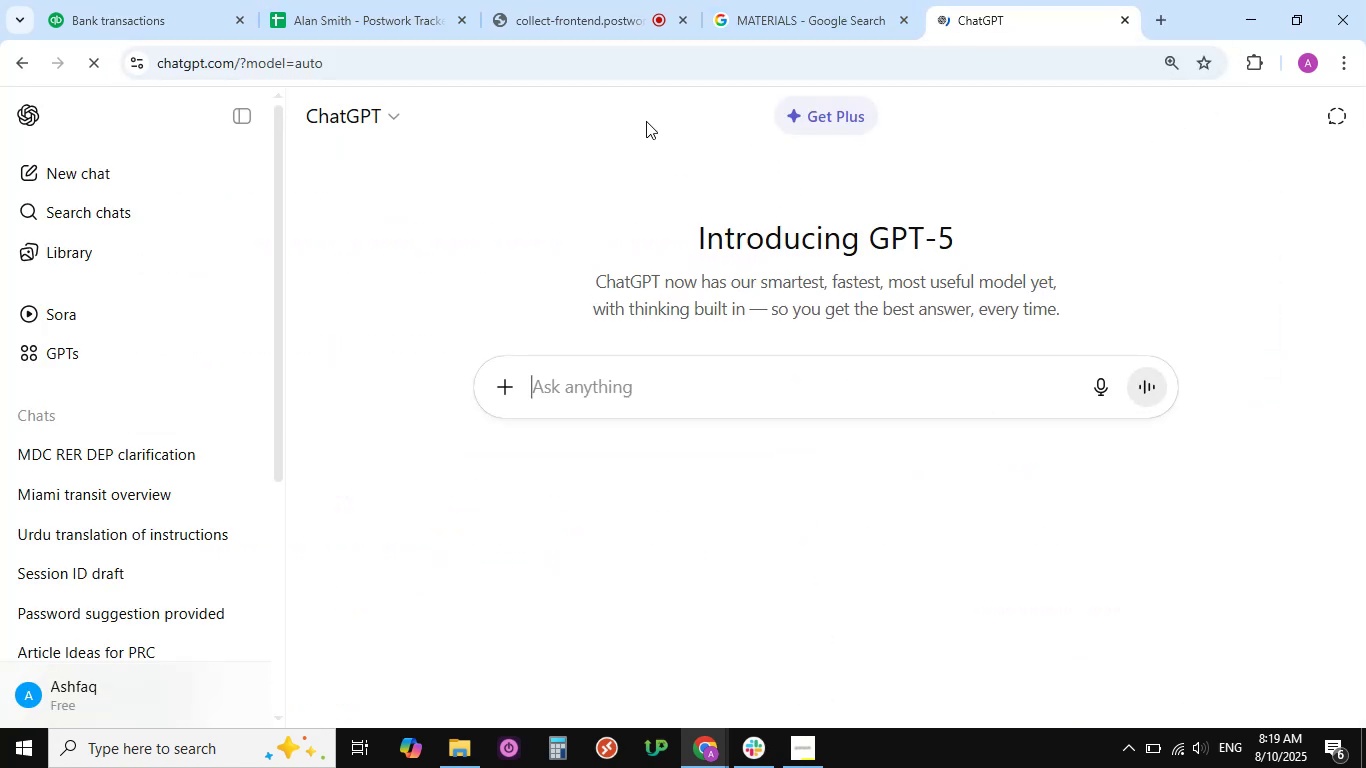 
left_click([713, 380])
 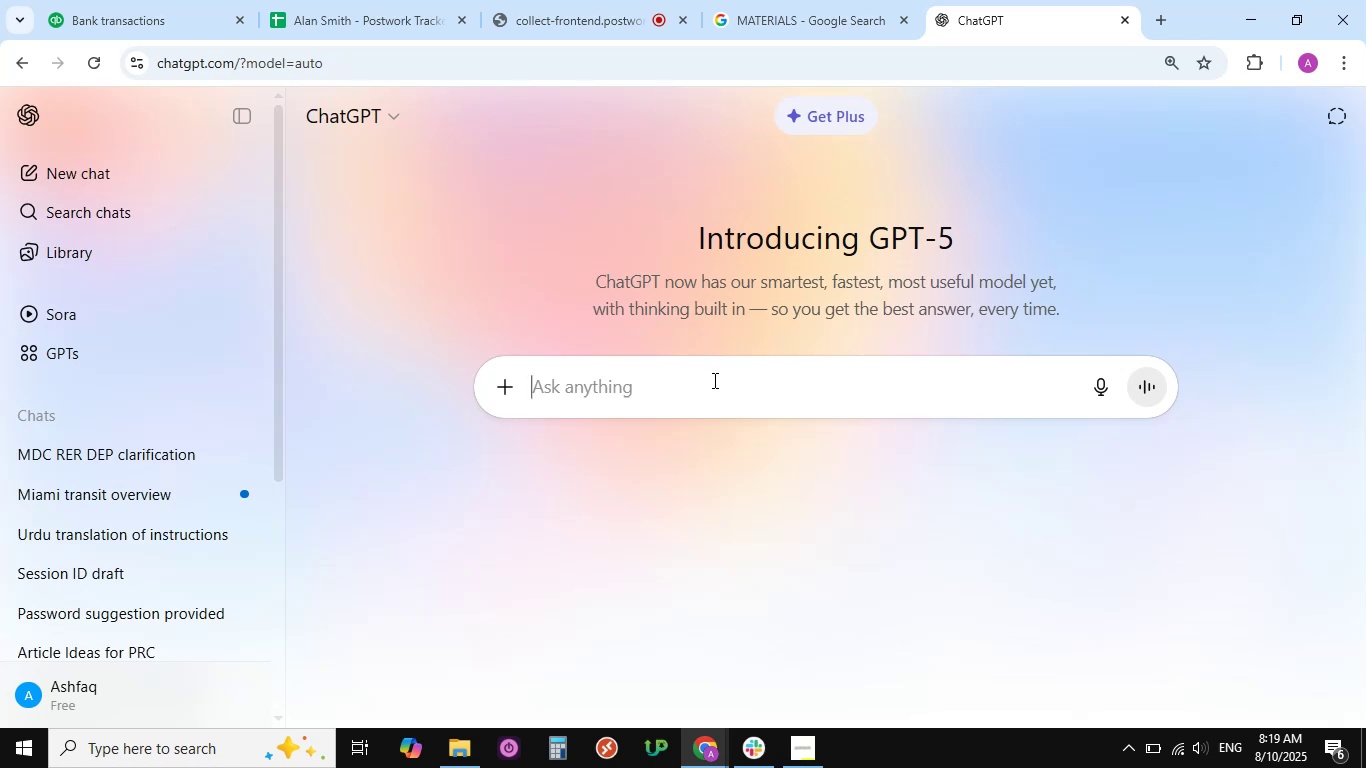 
key(Control+V)
 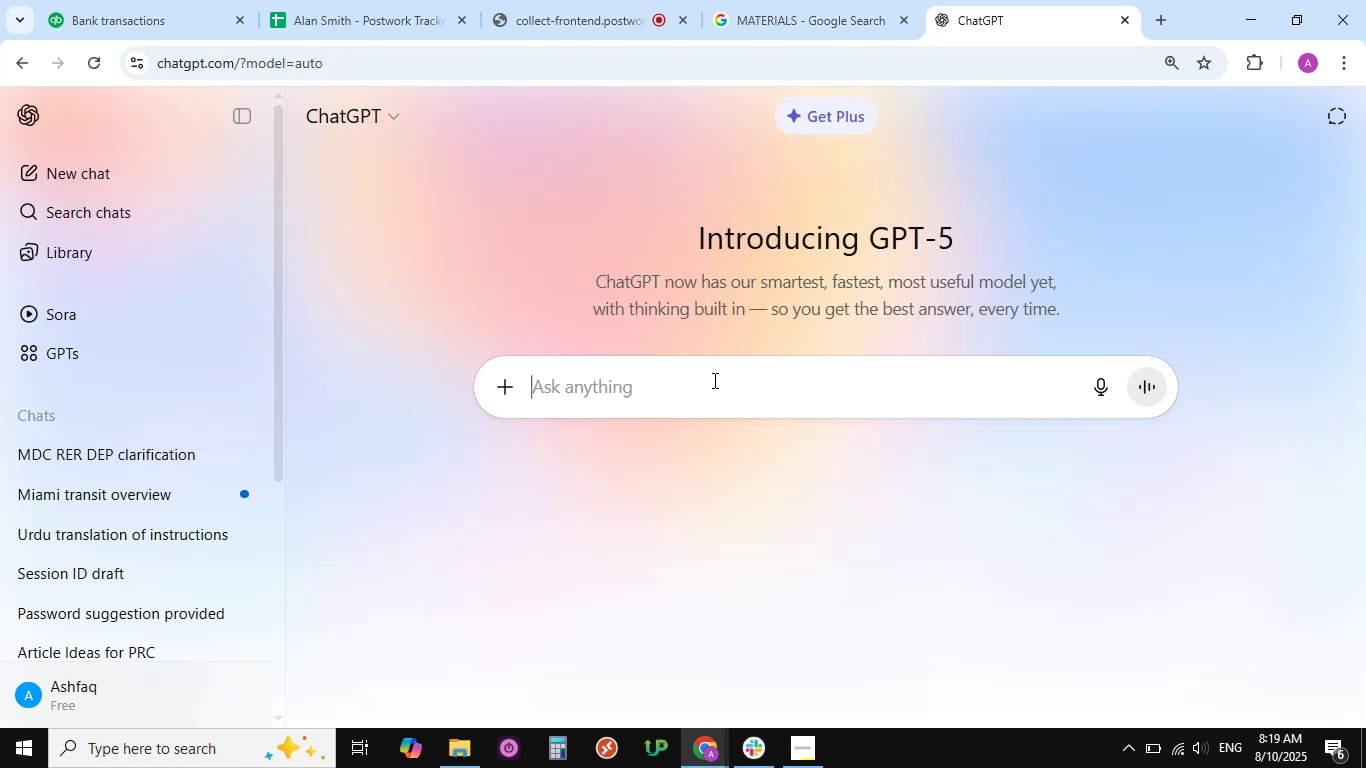 
key(NumpadEnter)
 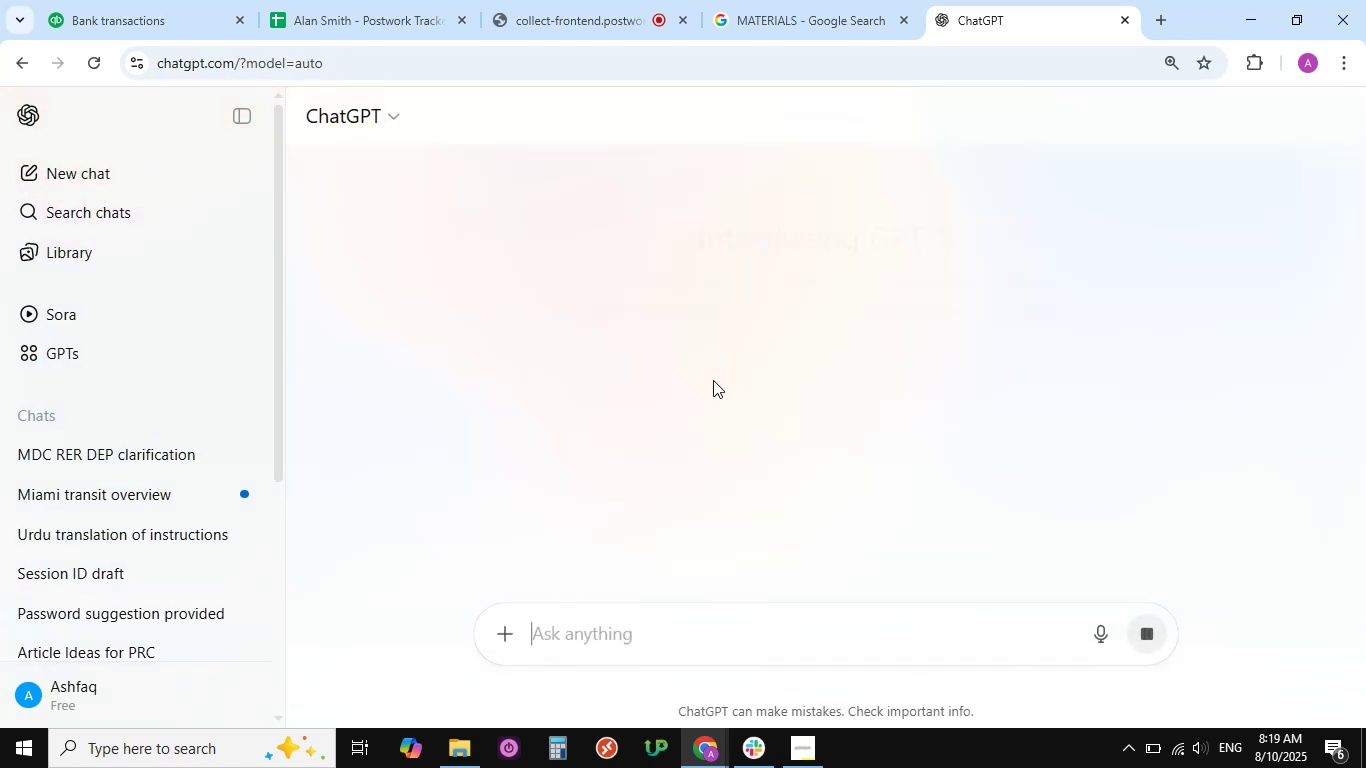 
left_click([398, 9])
 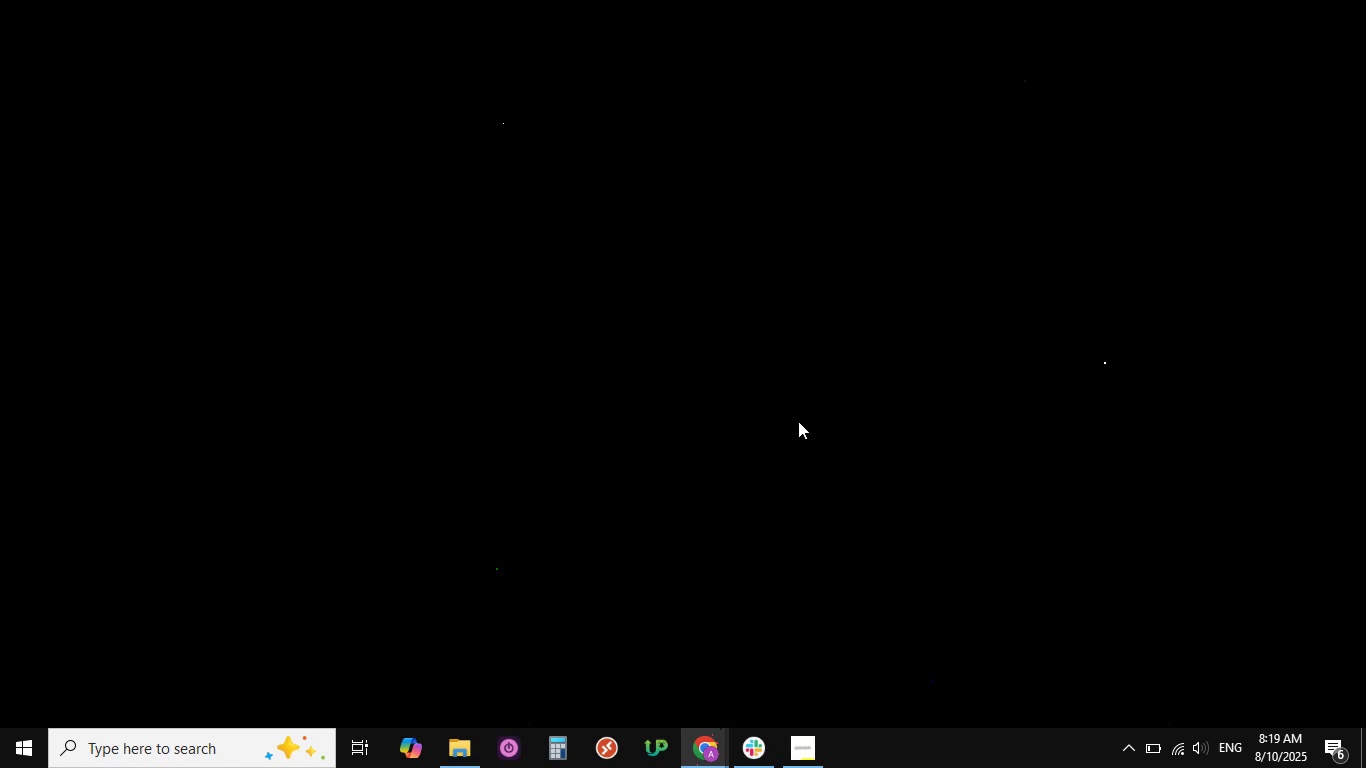 
wait(8.16)
 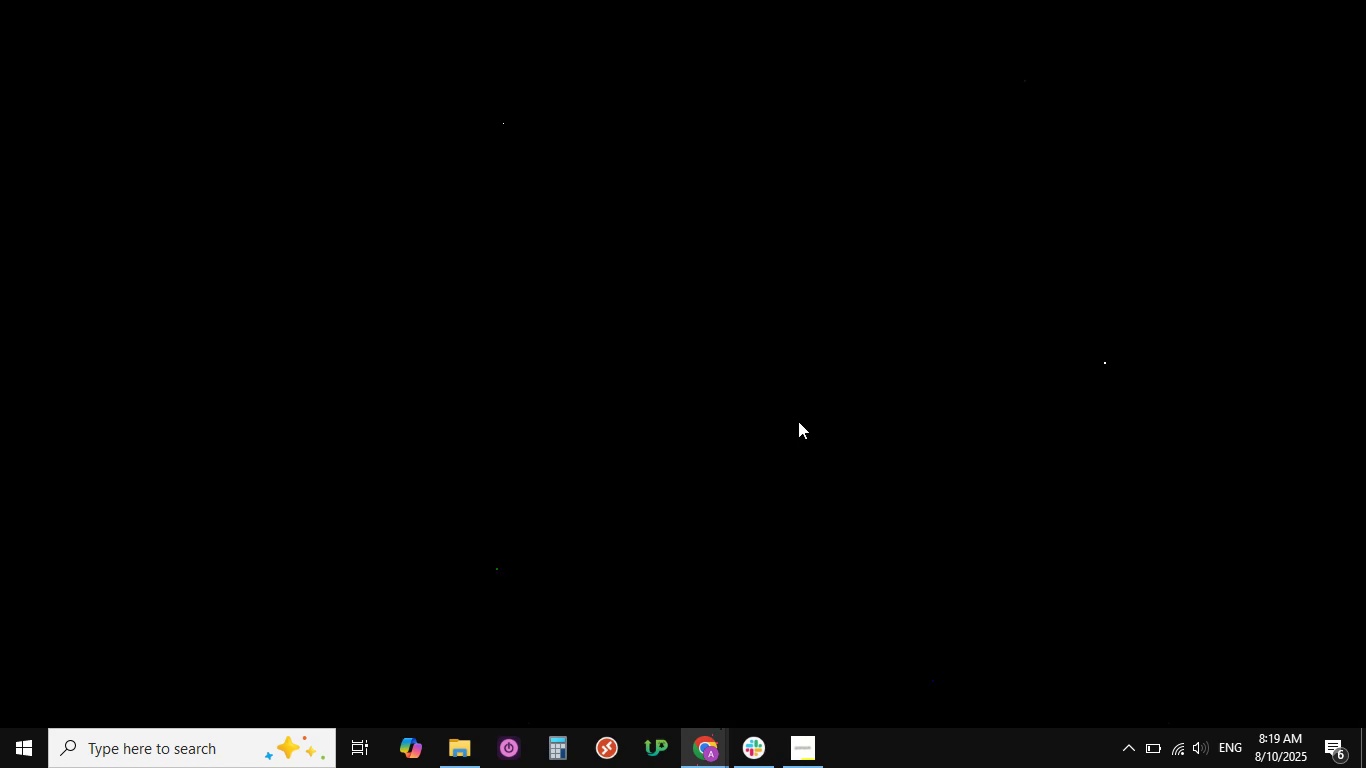 
mouse_move([864, 422])
 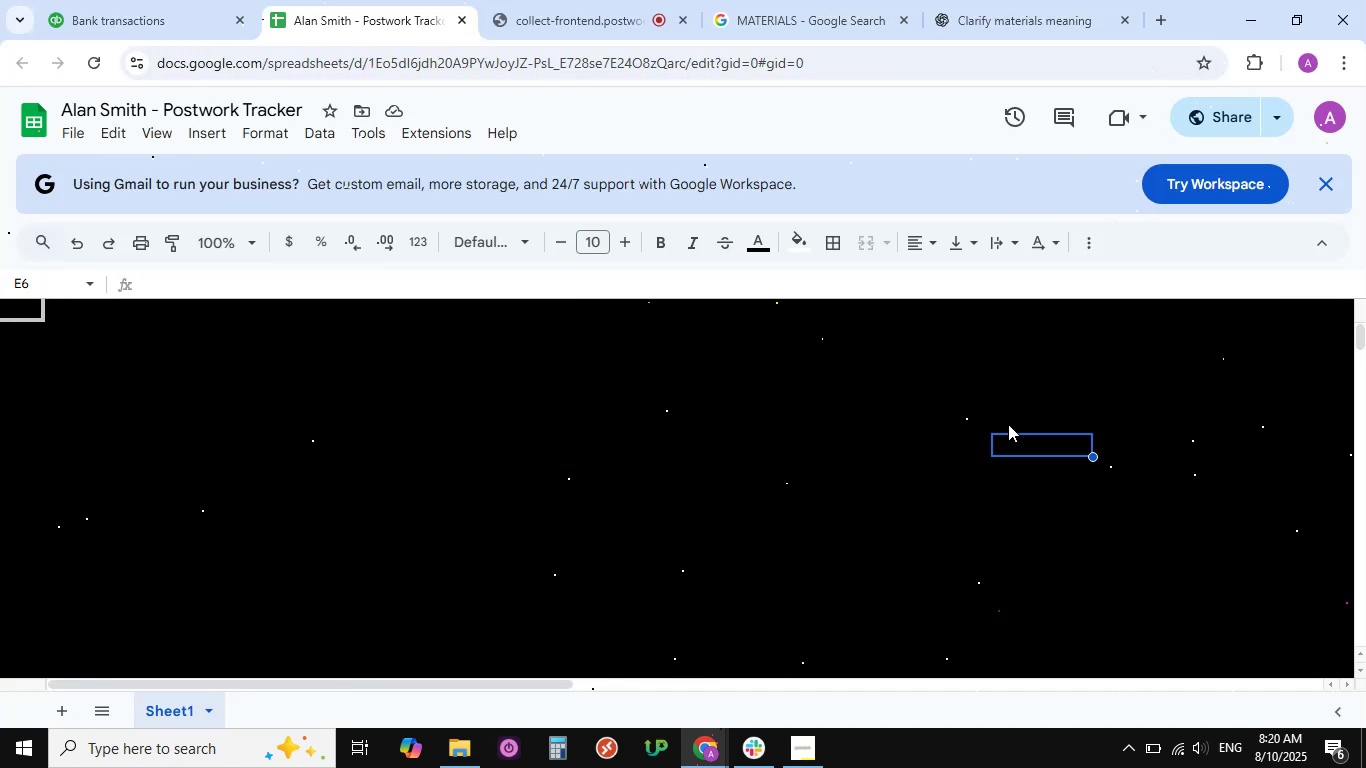 
mouse_move([745, 427])
 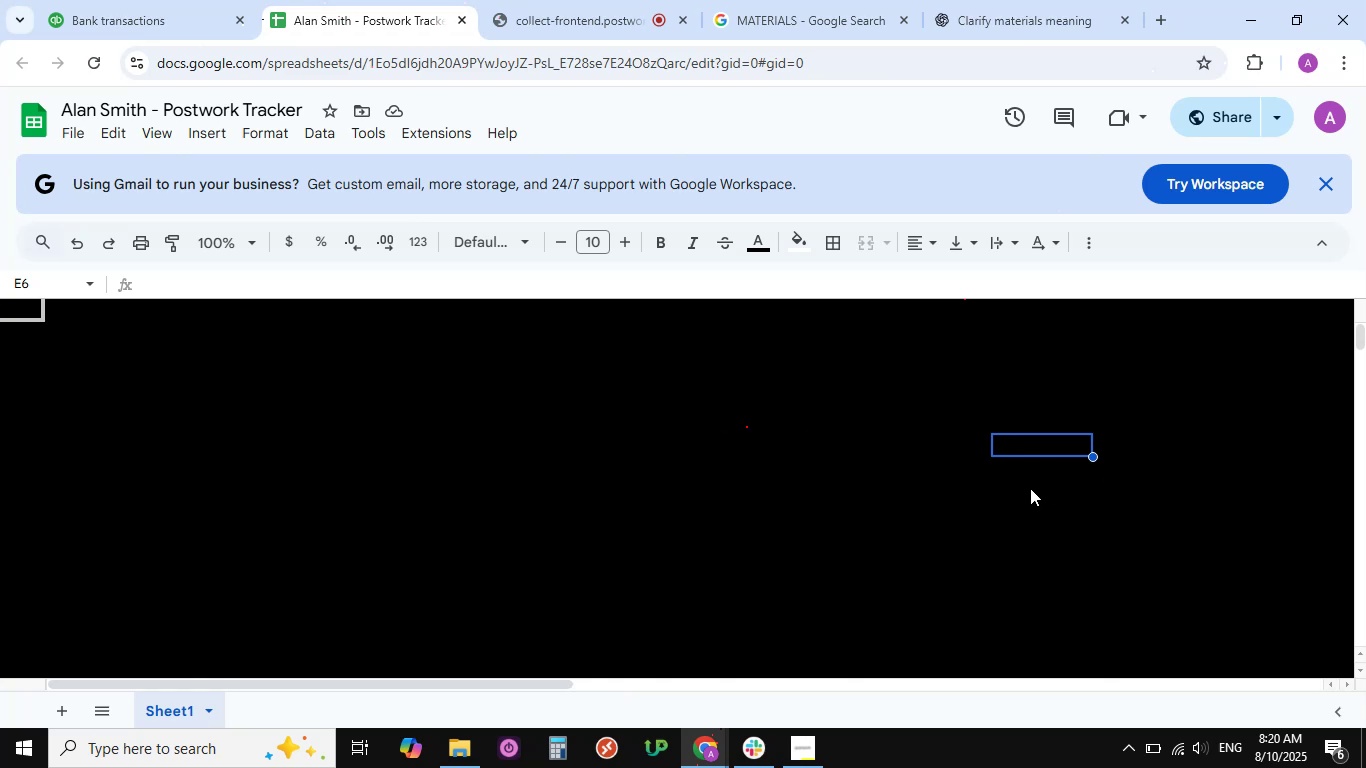 
left_click([86, 54])
 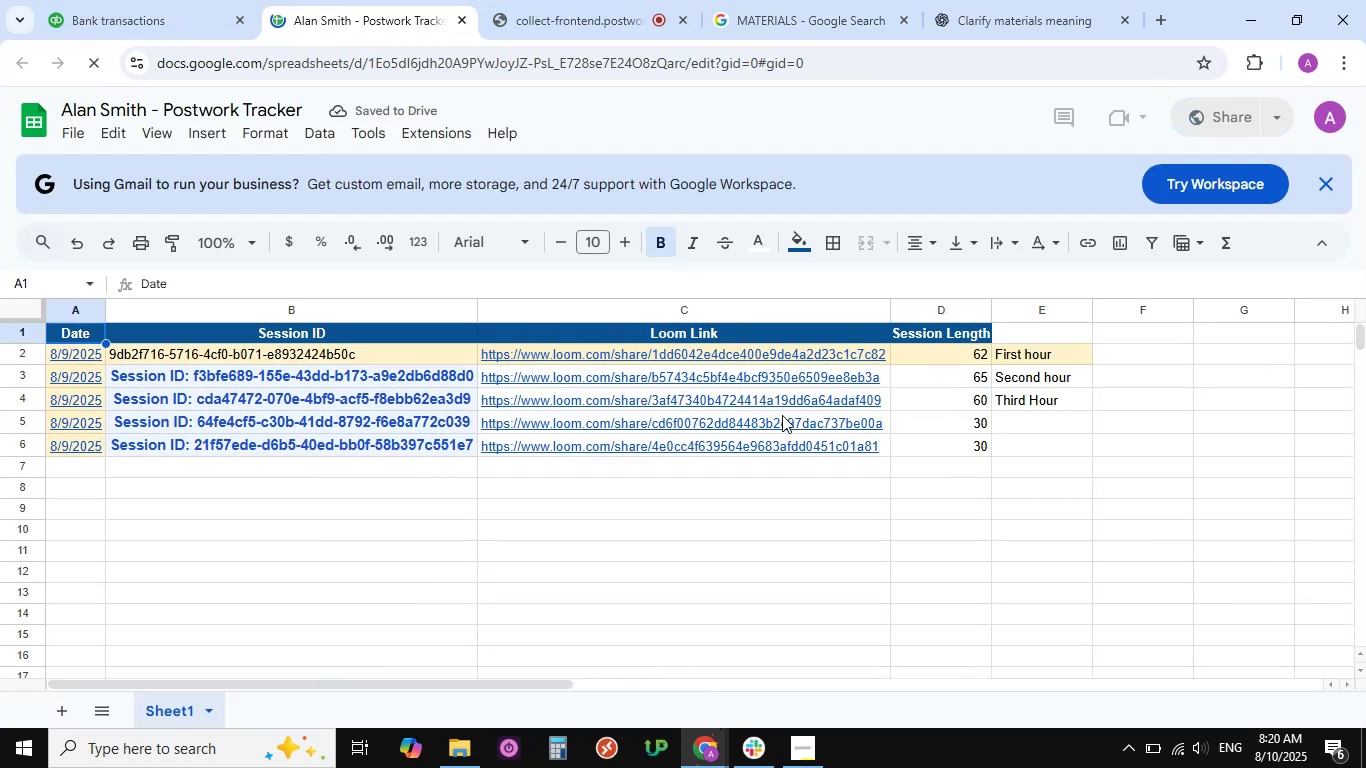 
mouse_move([313, 126])
 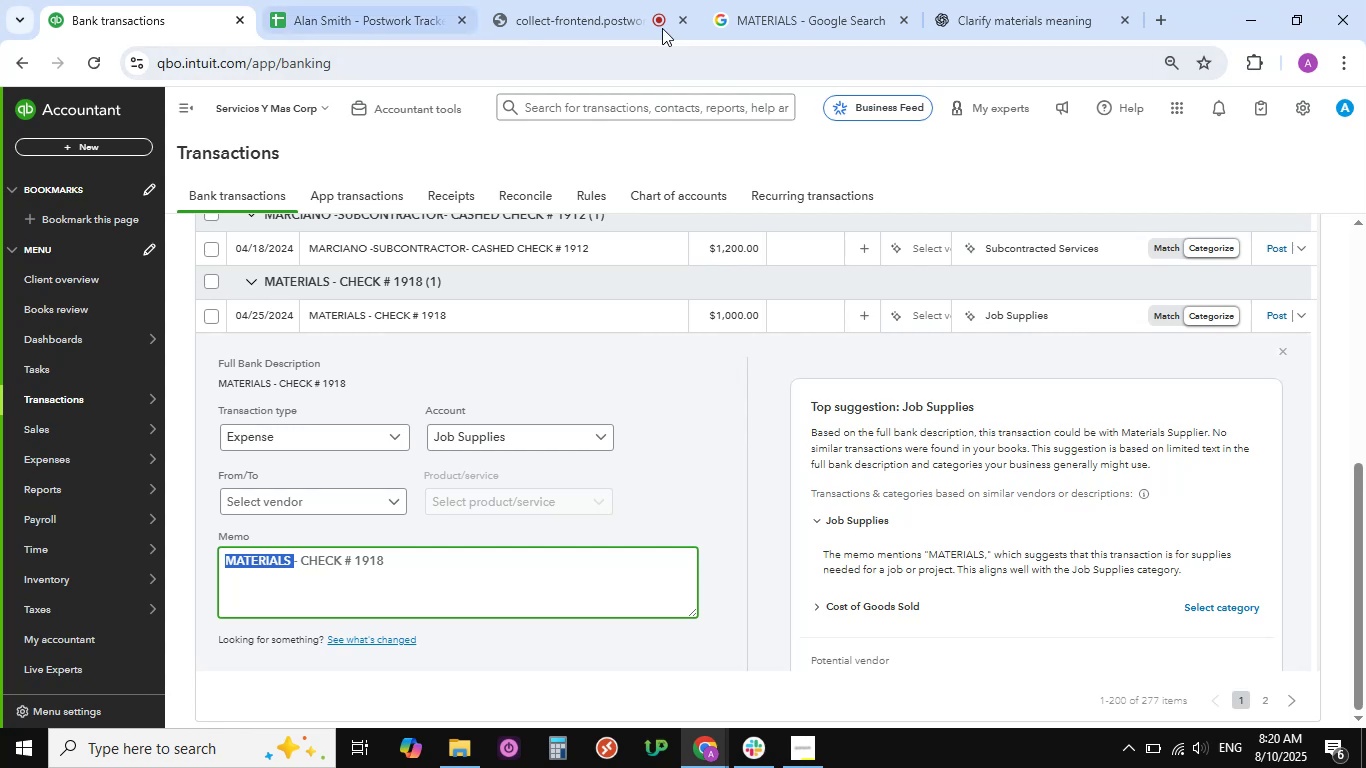 
left_click([992, 11])
 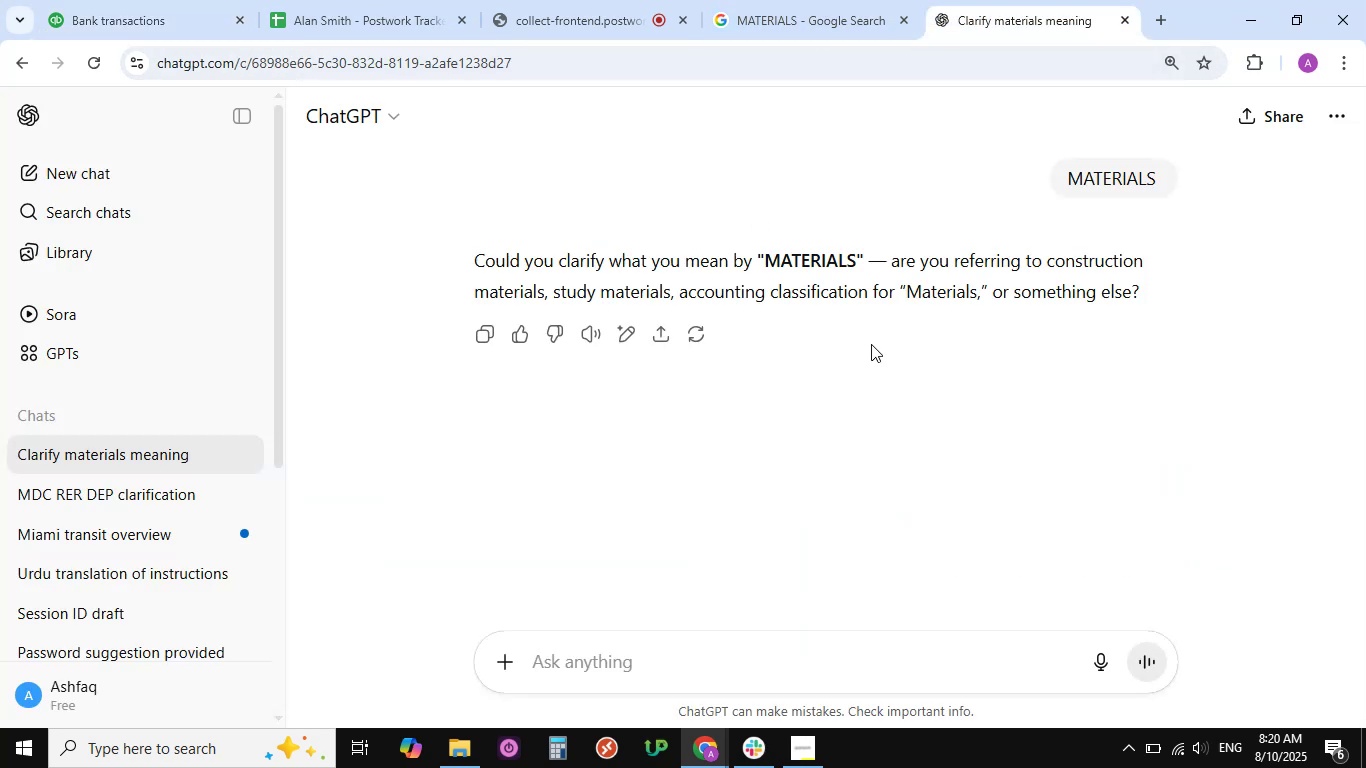 
wait(8.22)
 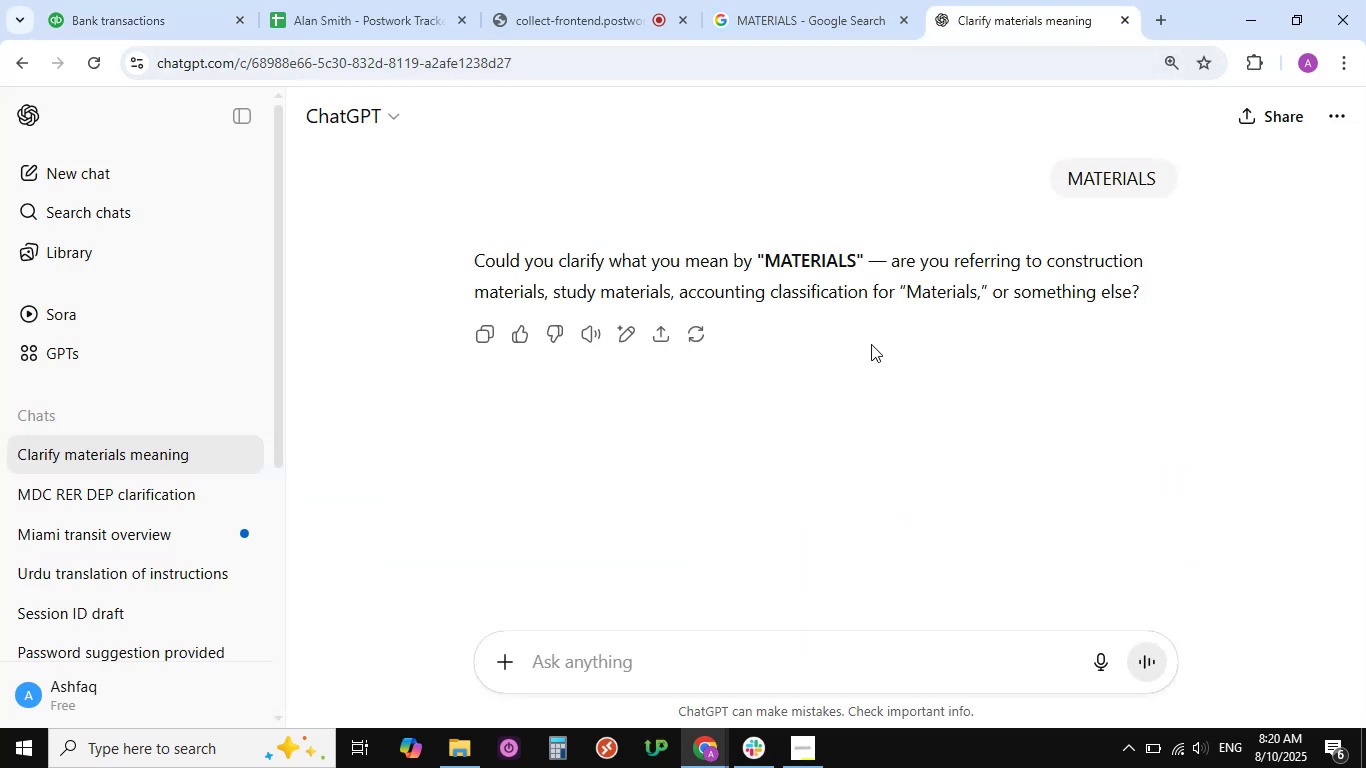 
left_click([590, 663])
 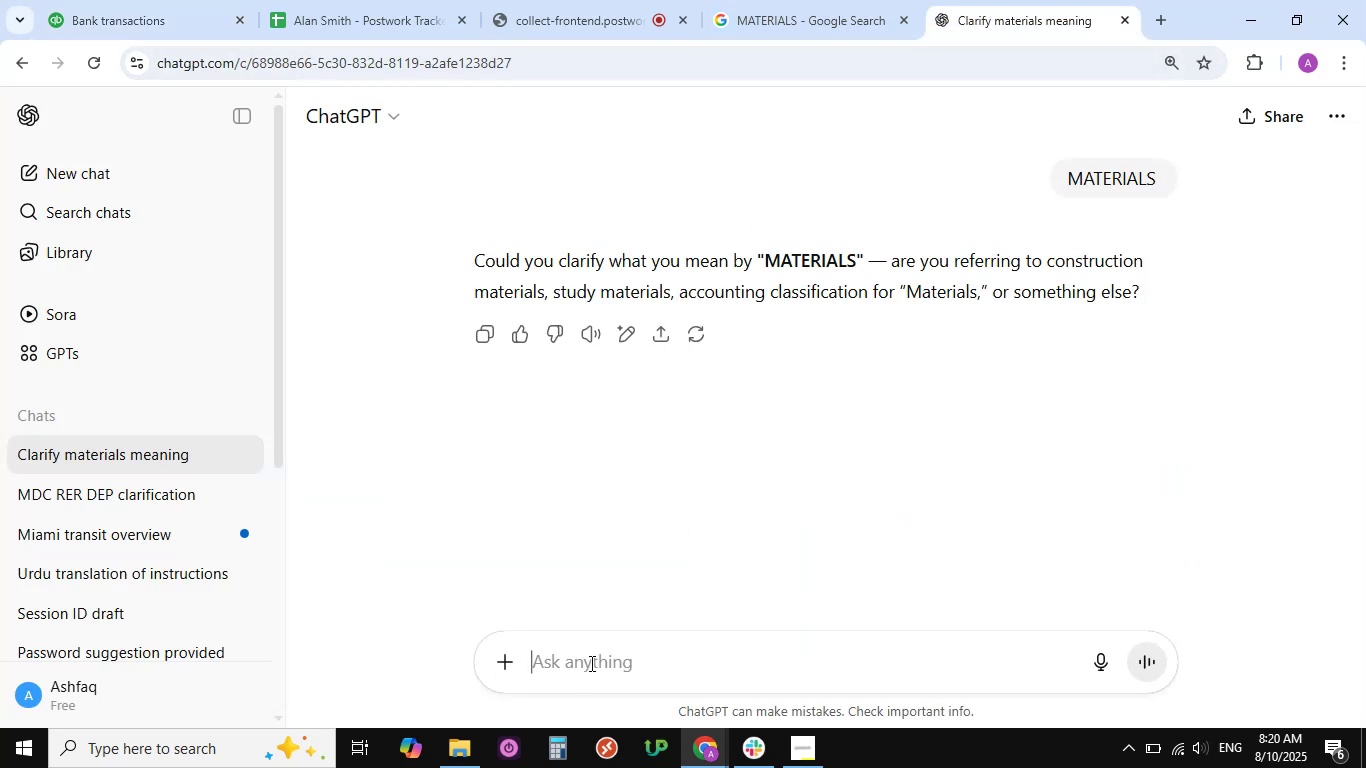 
type(classification)
key(NumpadEnter)
 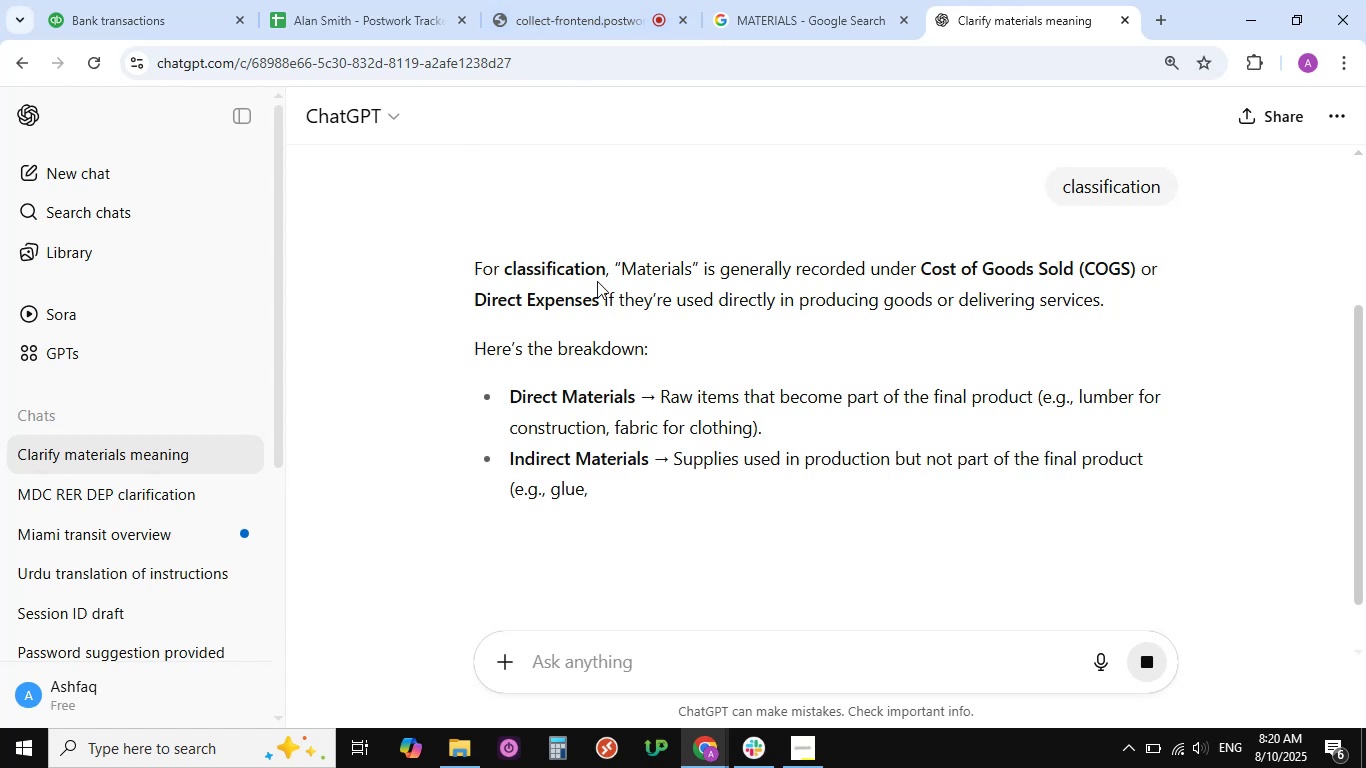 
scroll: coordinate [686, 308], scroll_direction: down, amount: 2.0
 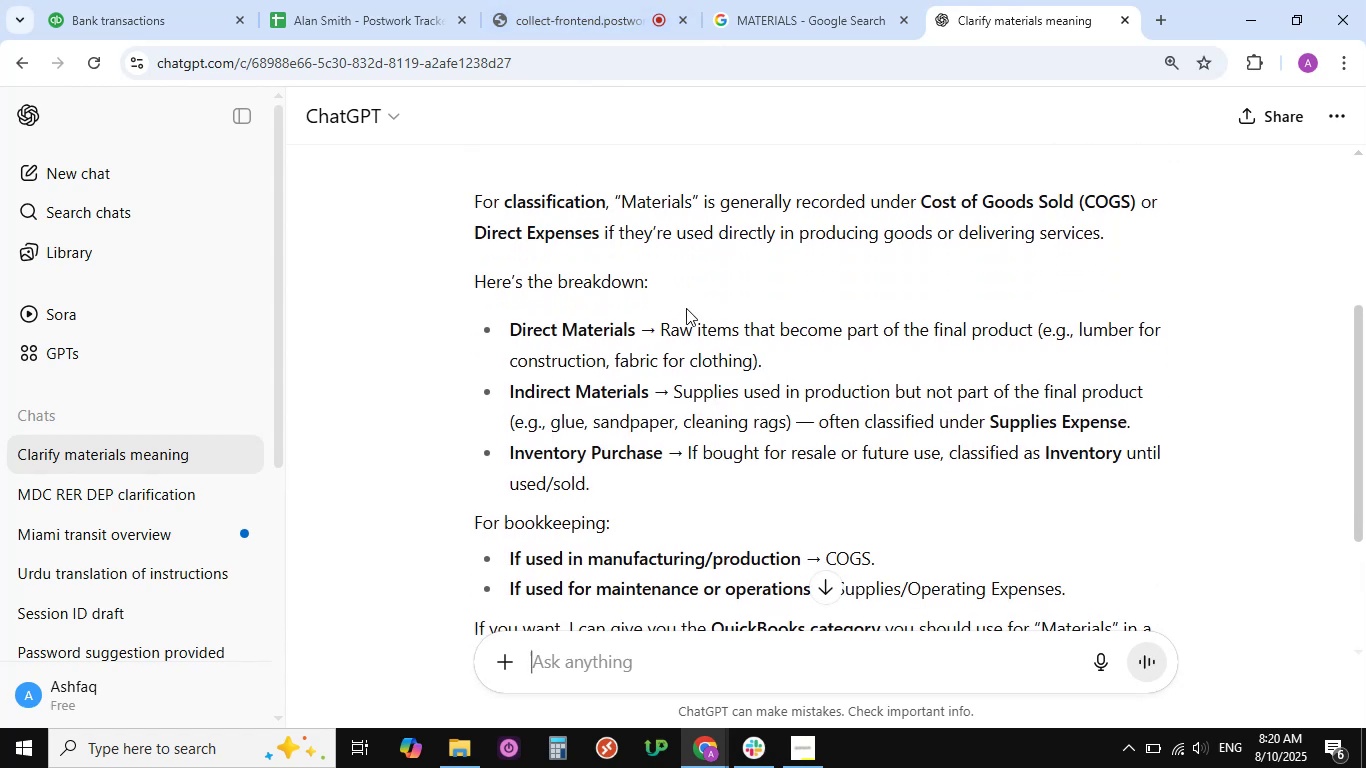 
scroll: coordinate [686, 308], scroll_direction: up, amount: 1.0
 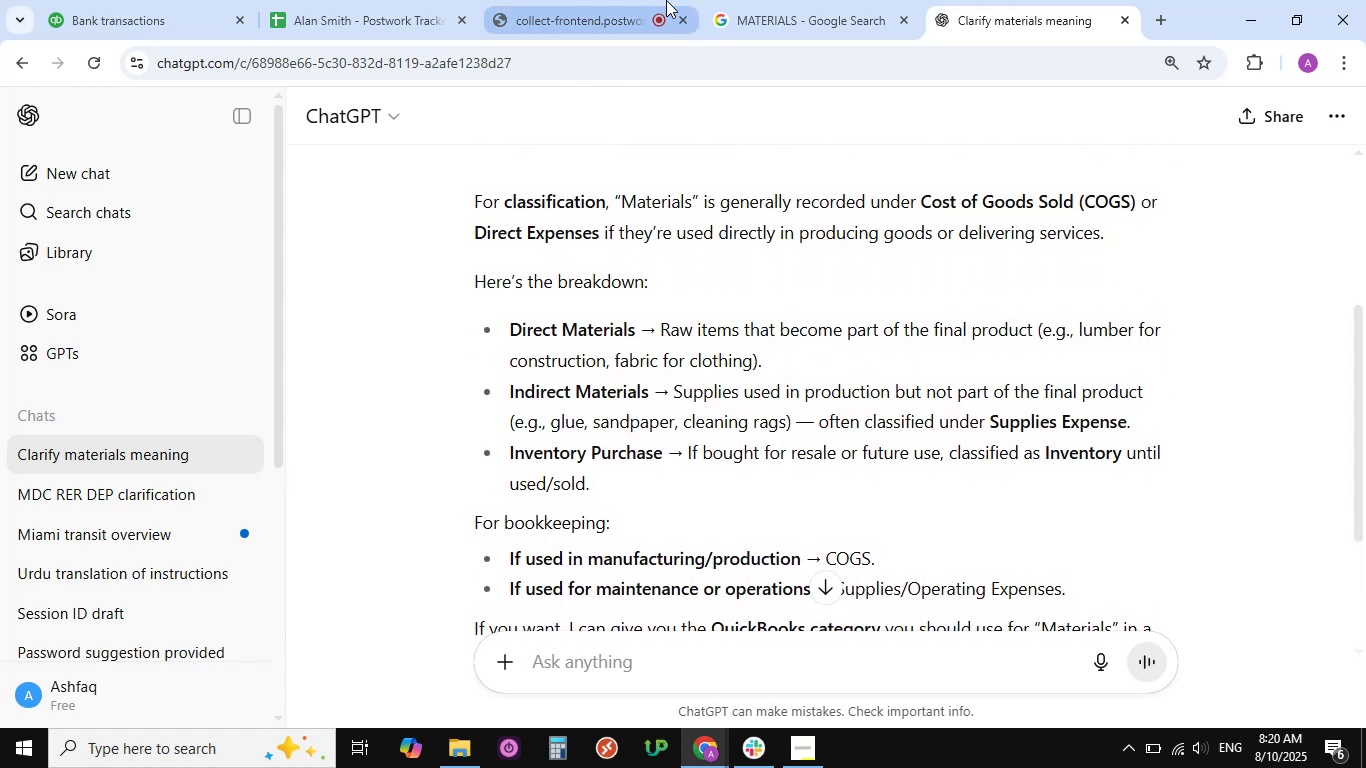 
left_click([584, 17])
 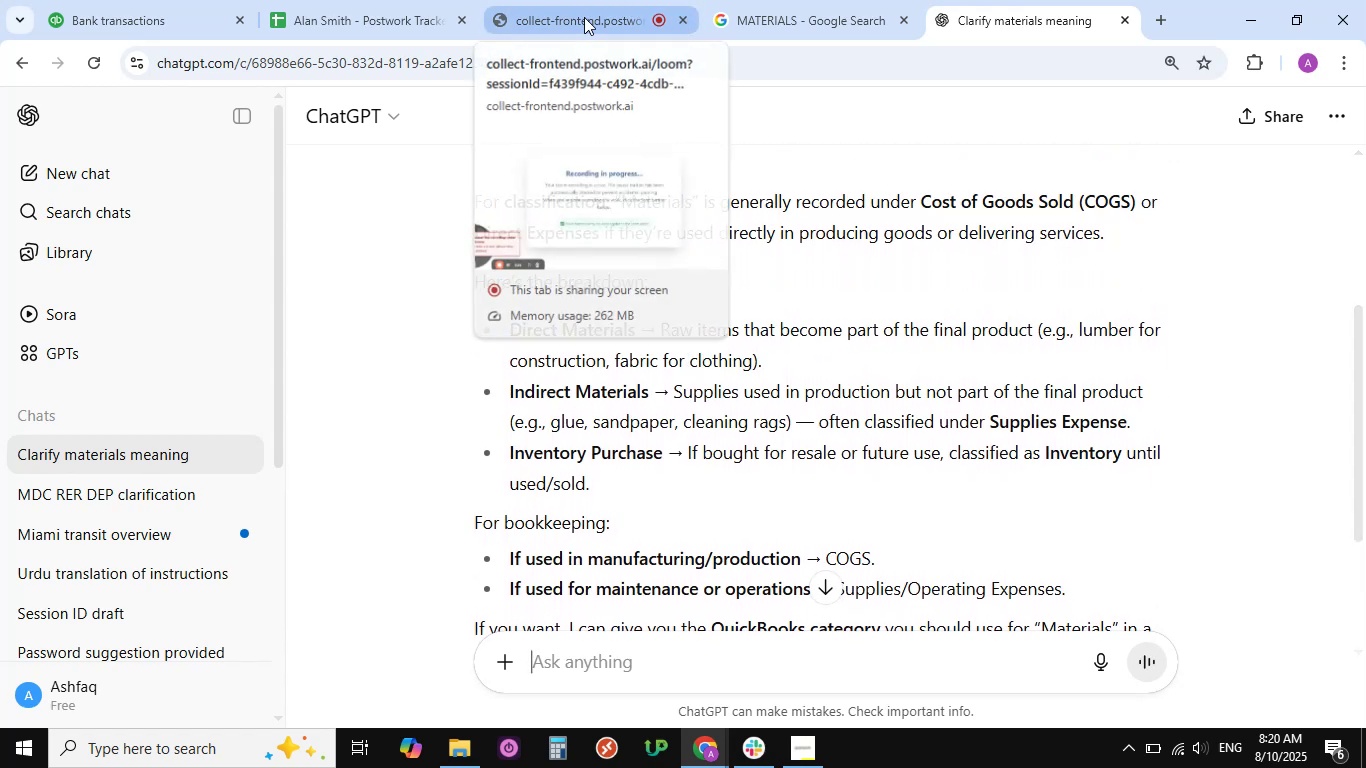 
left_click([381, 25])
 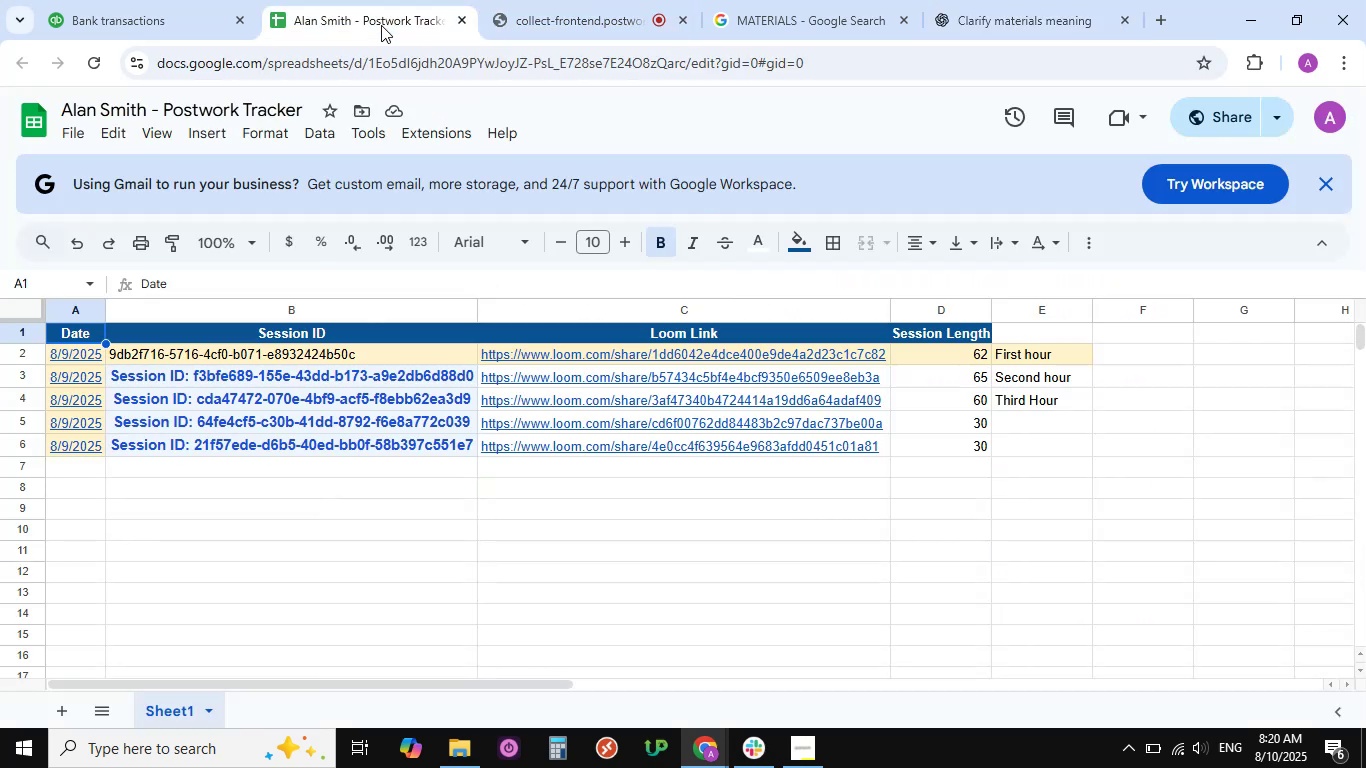 
left_click([553, 20])
 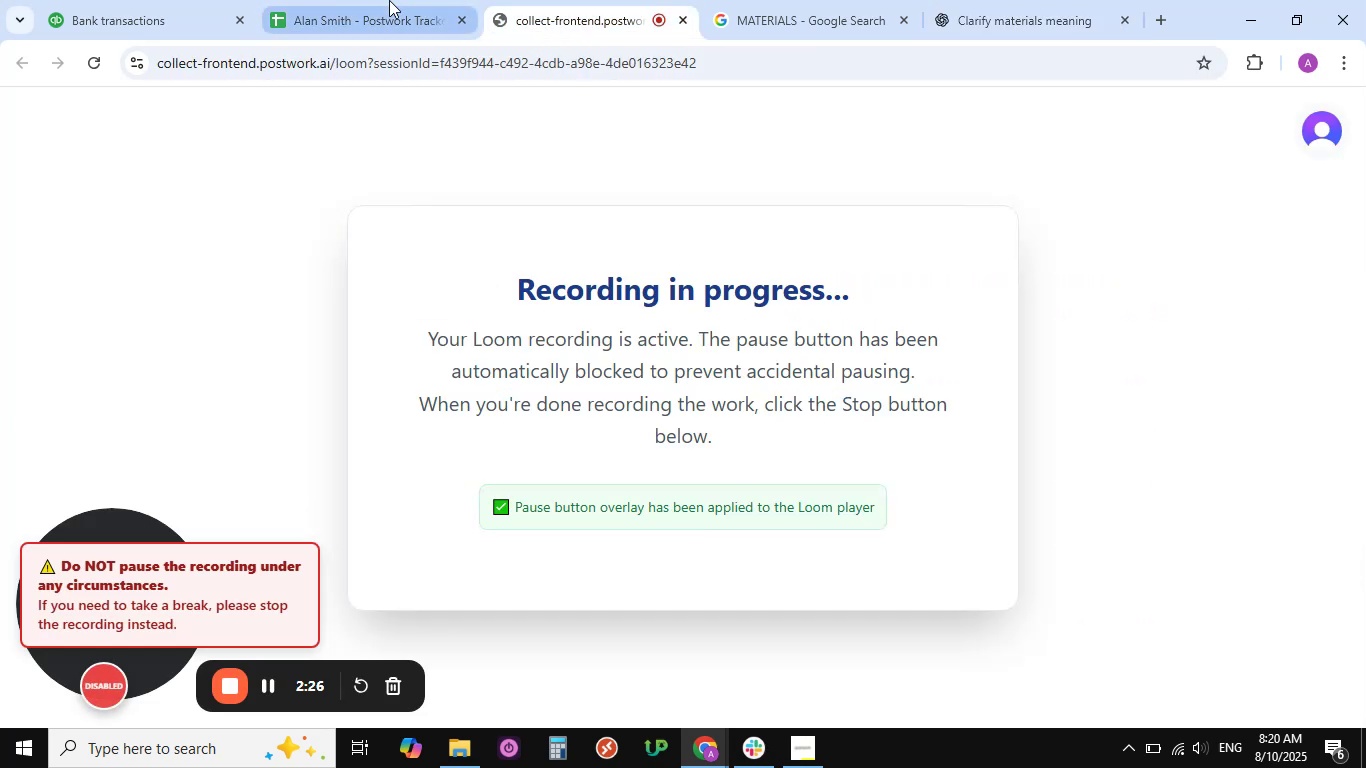 
left_click([389, 0])
 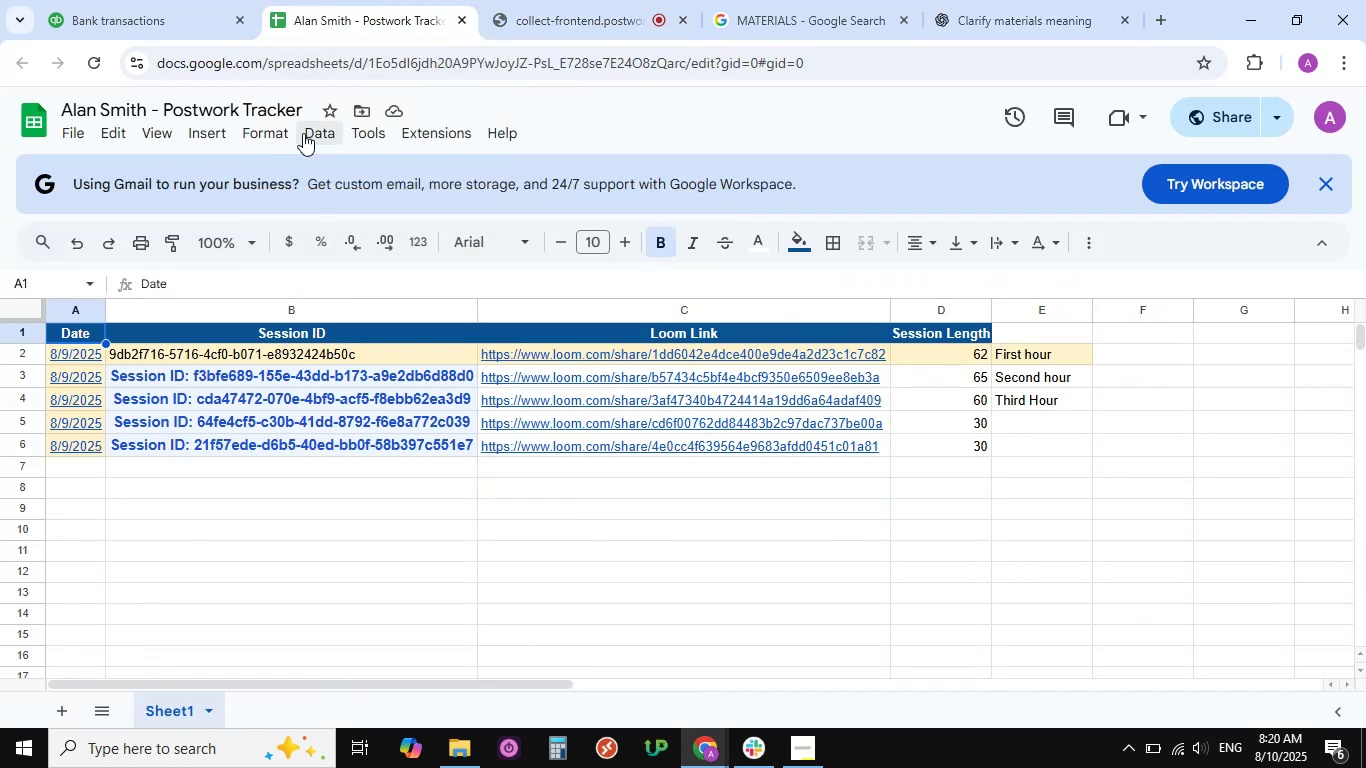 
left_click([144, 17])
 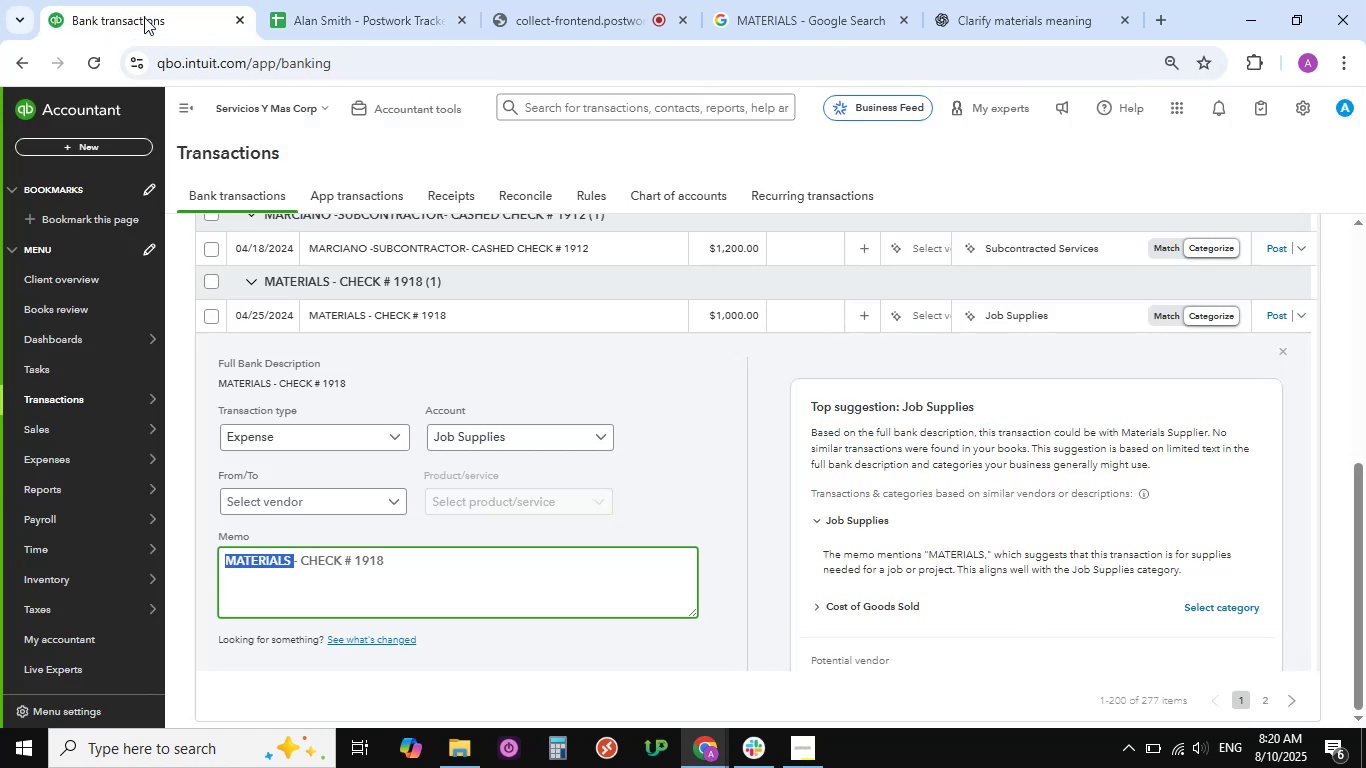 
scroll: coordinate [376, 455], scroll_direction: down, amount: 8.0
 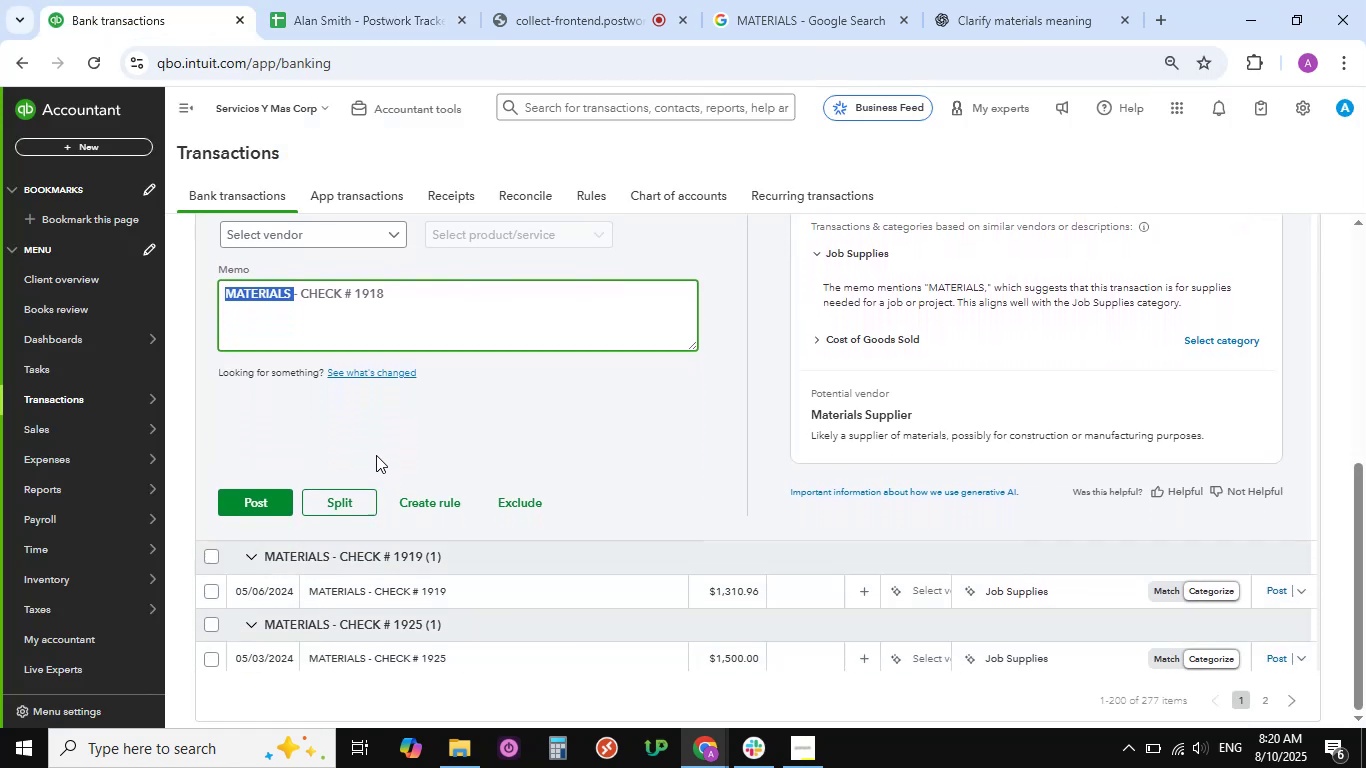 
scroll: coordinate [376, 455], scroll_direction: up, amount: 5.0
 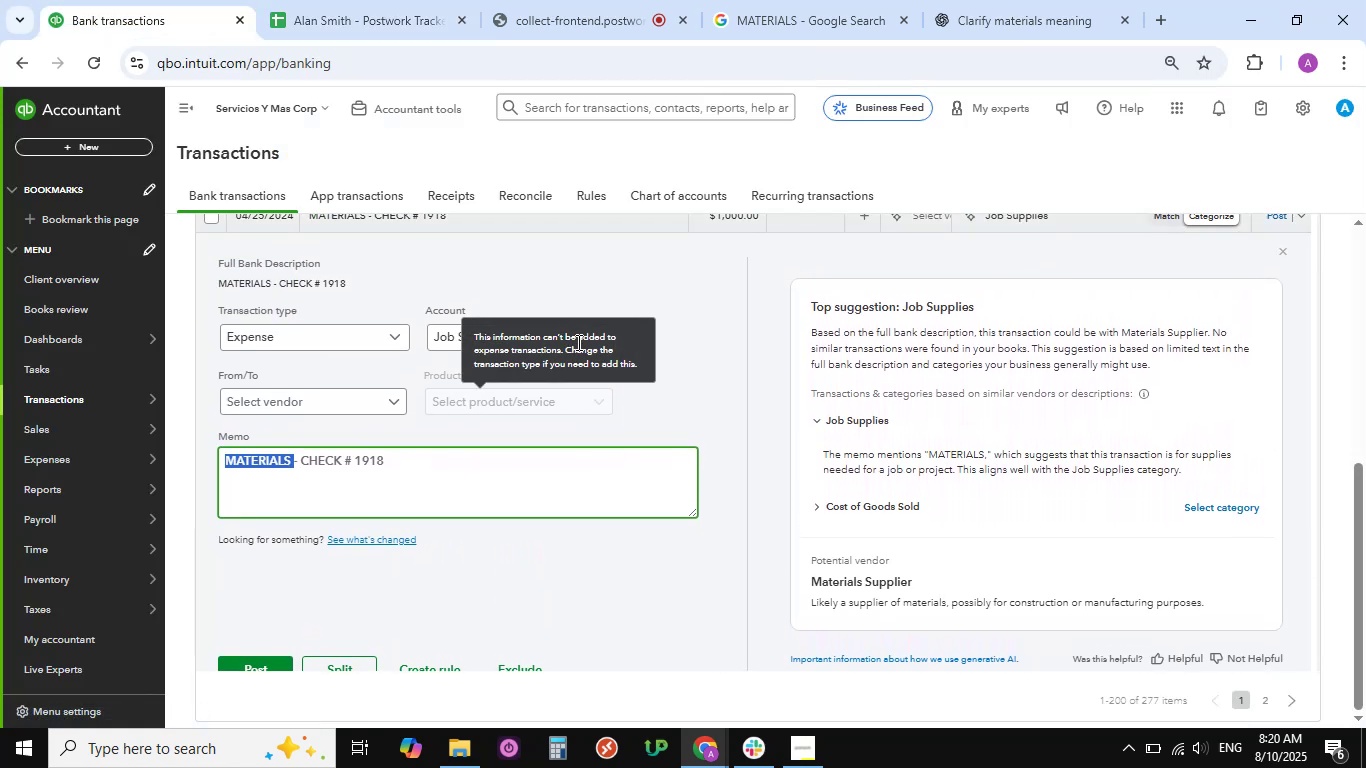 
left_click([689, 362])
 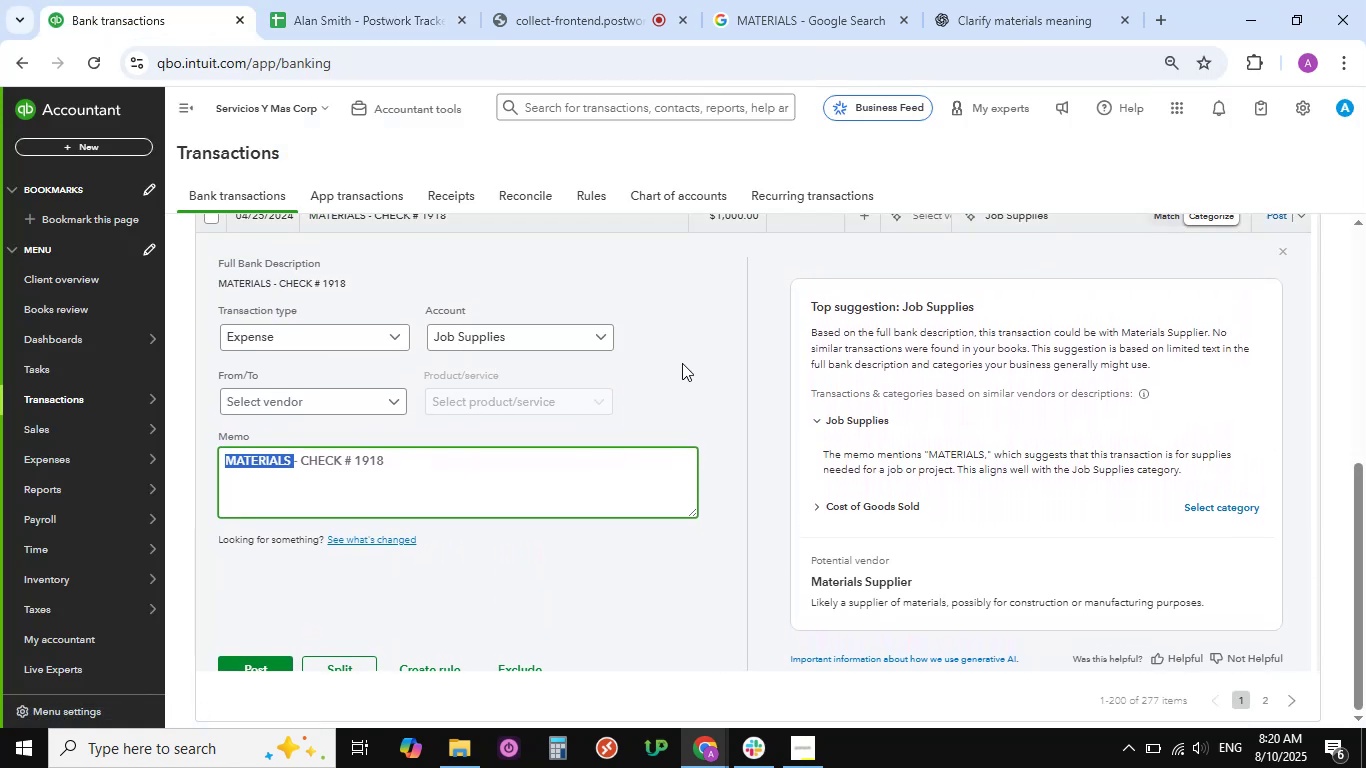 
left_click([602, 340])
 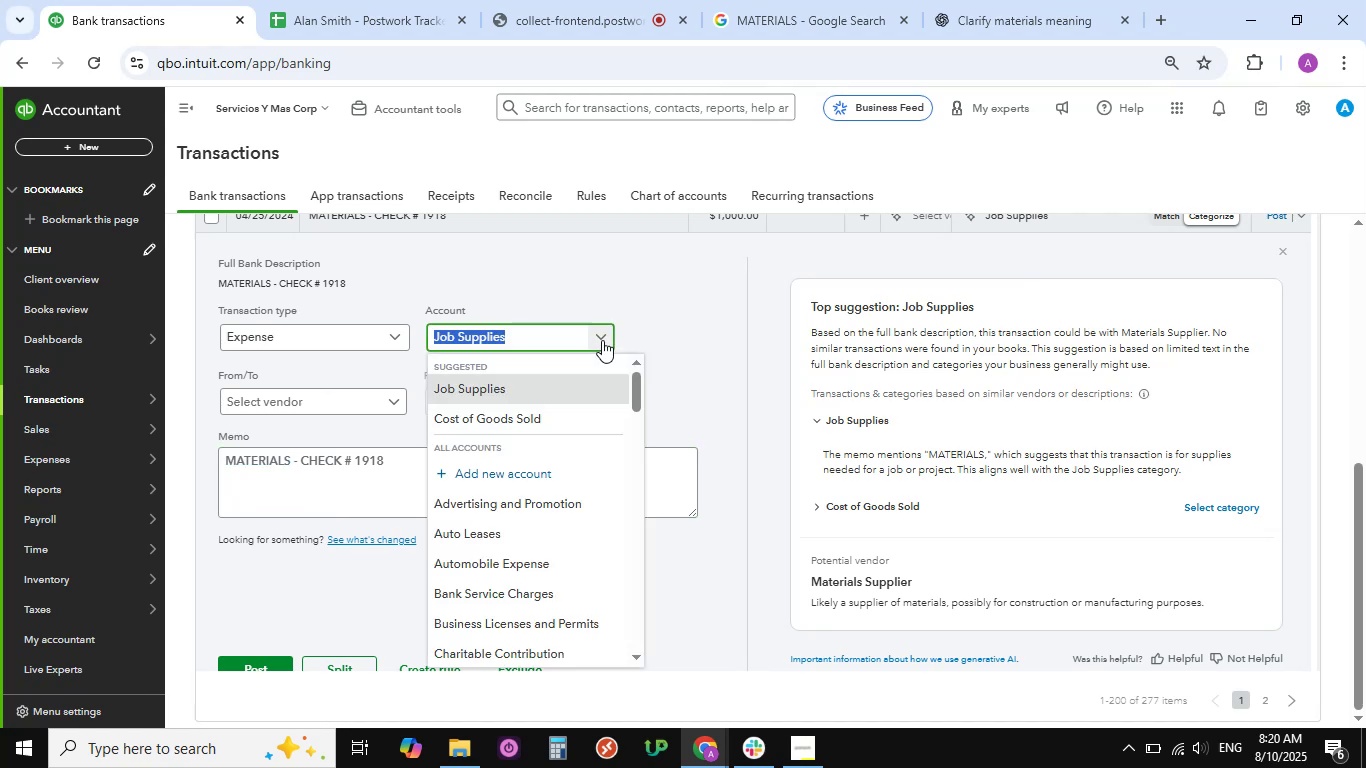 
scroll: coordinate [486, 535], scroll_direction: down, amount: 10.0
 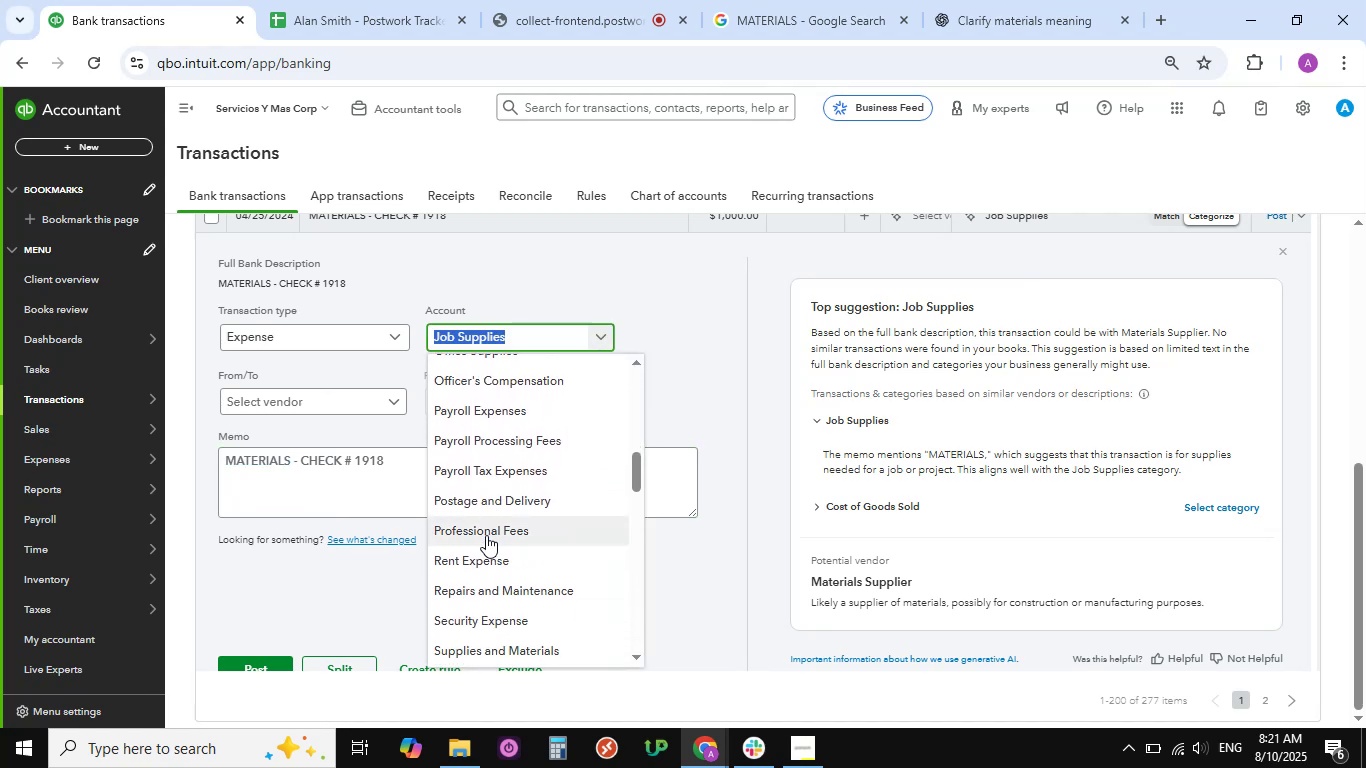 
left_click([487, 588])
 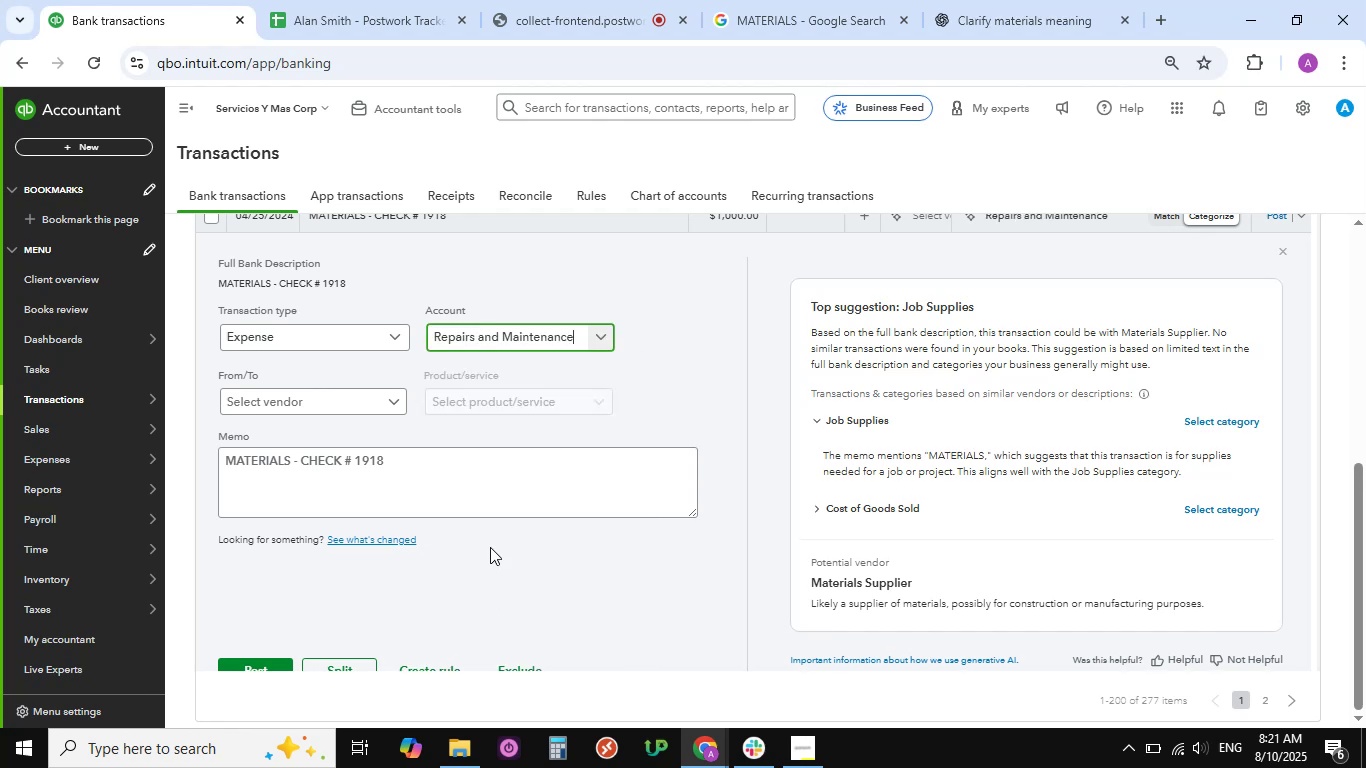 
left_click([396, 336])
 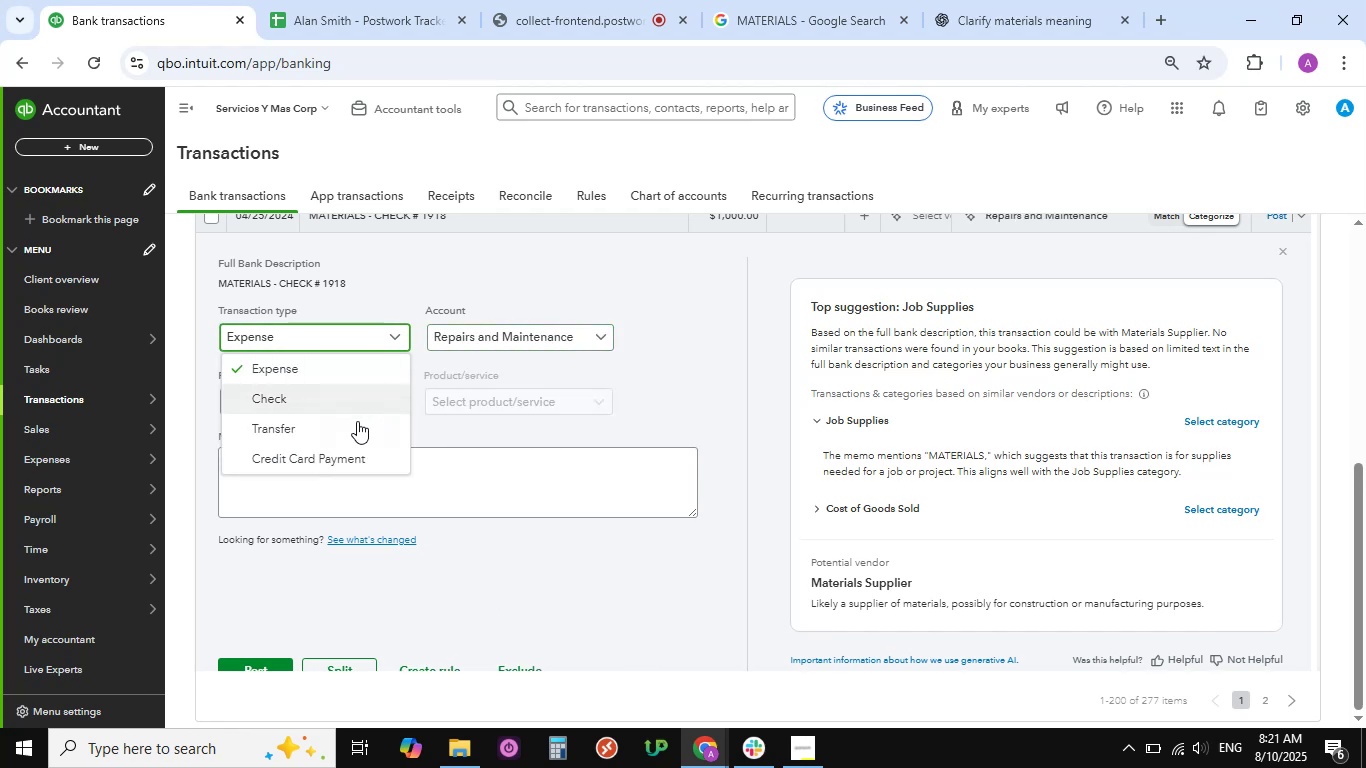 
scroll: coordinate [349, 429], scroll_direction: up, amount: 1.0
 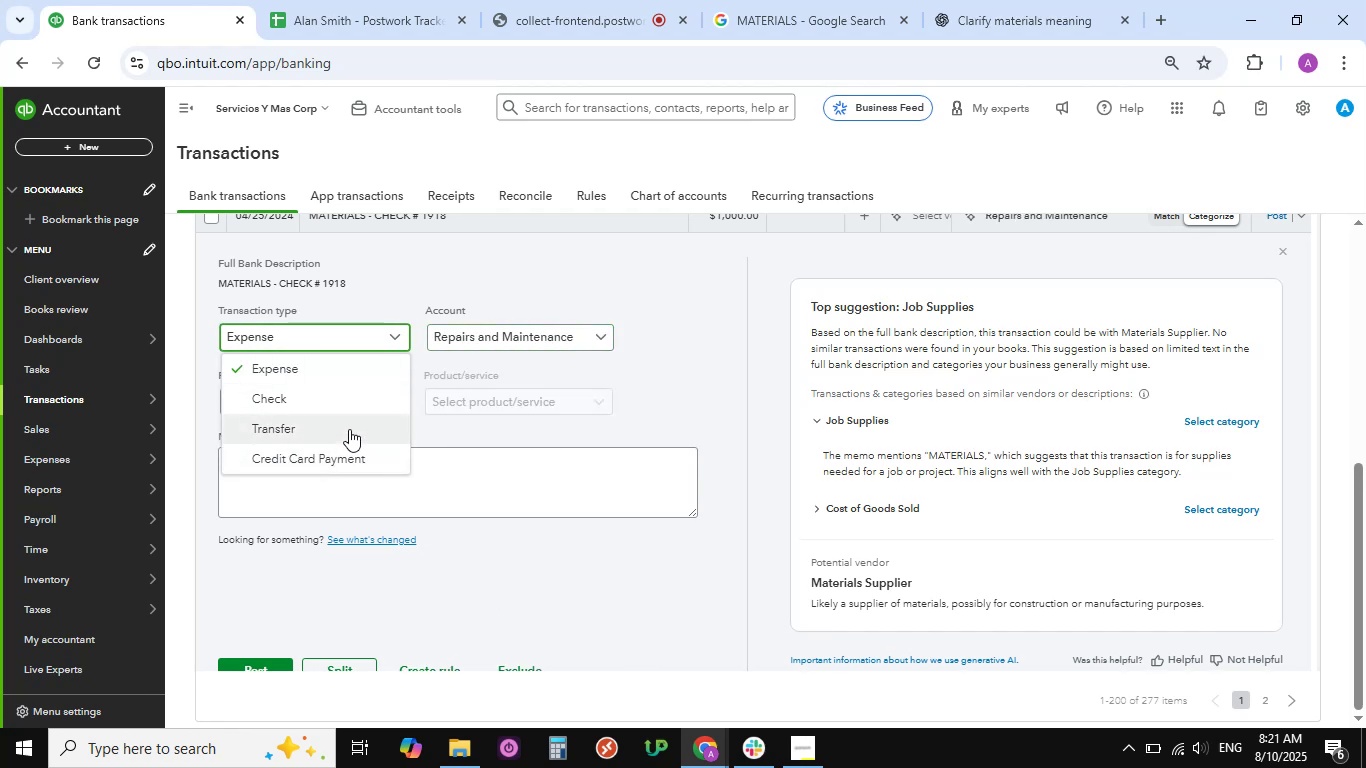 
left_click([614, 587])
 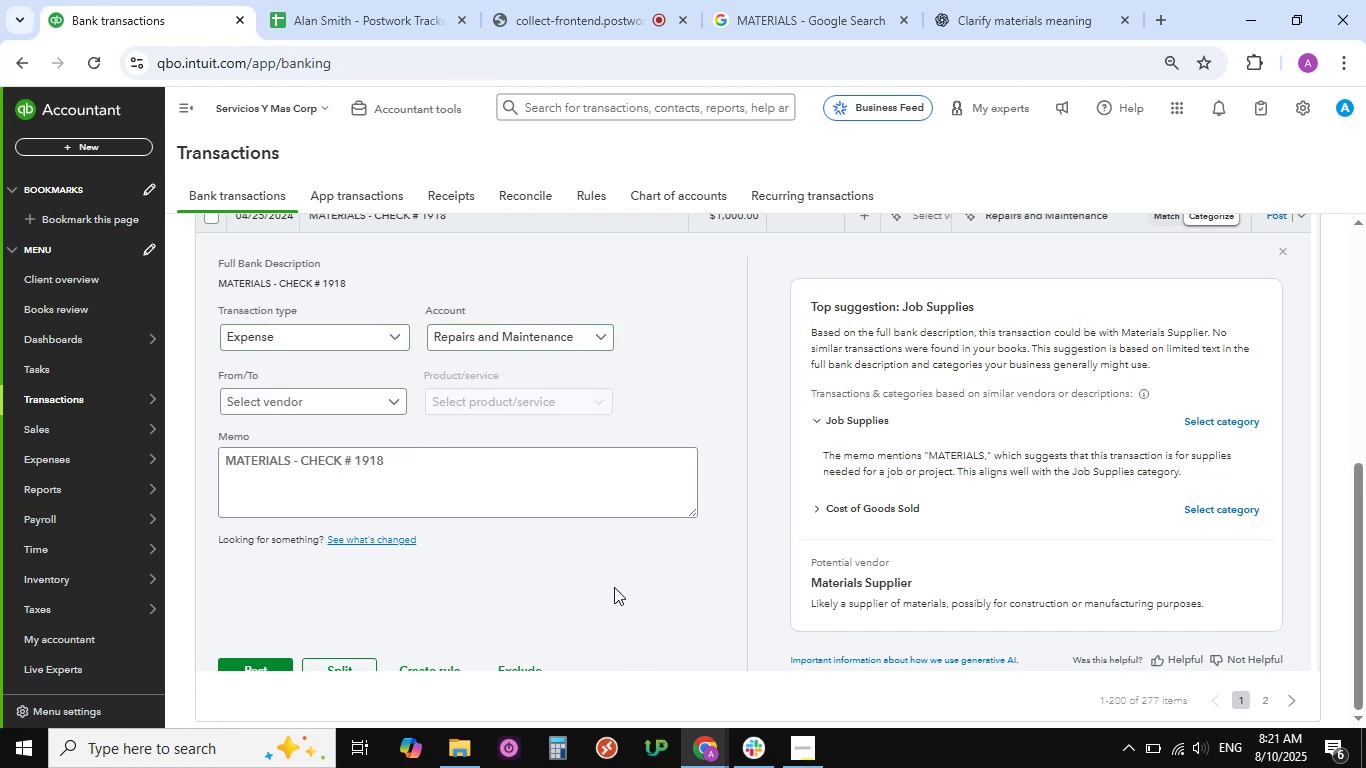 
scroll: coordinate [539, 609], scroll_direction: down, amount: 2.0
 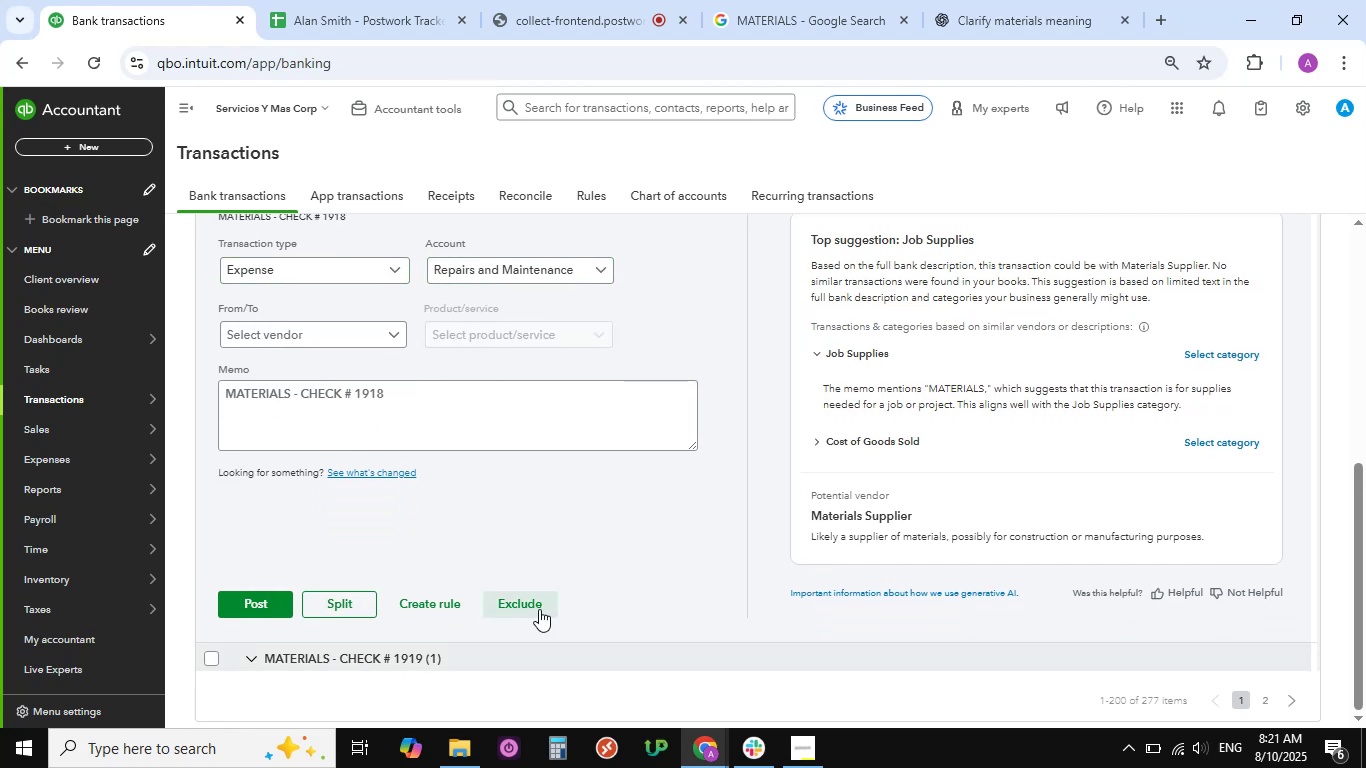 
scroll: coordinate [566, 542], scroll_direction: up, amount: 1.0
 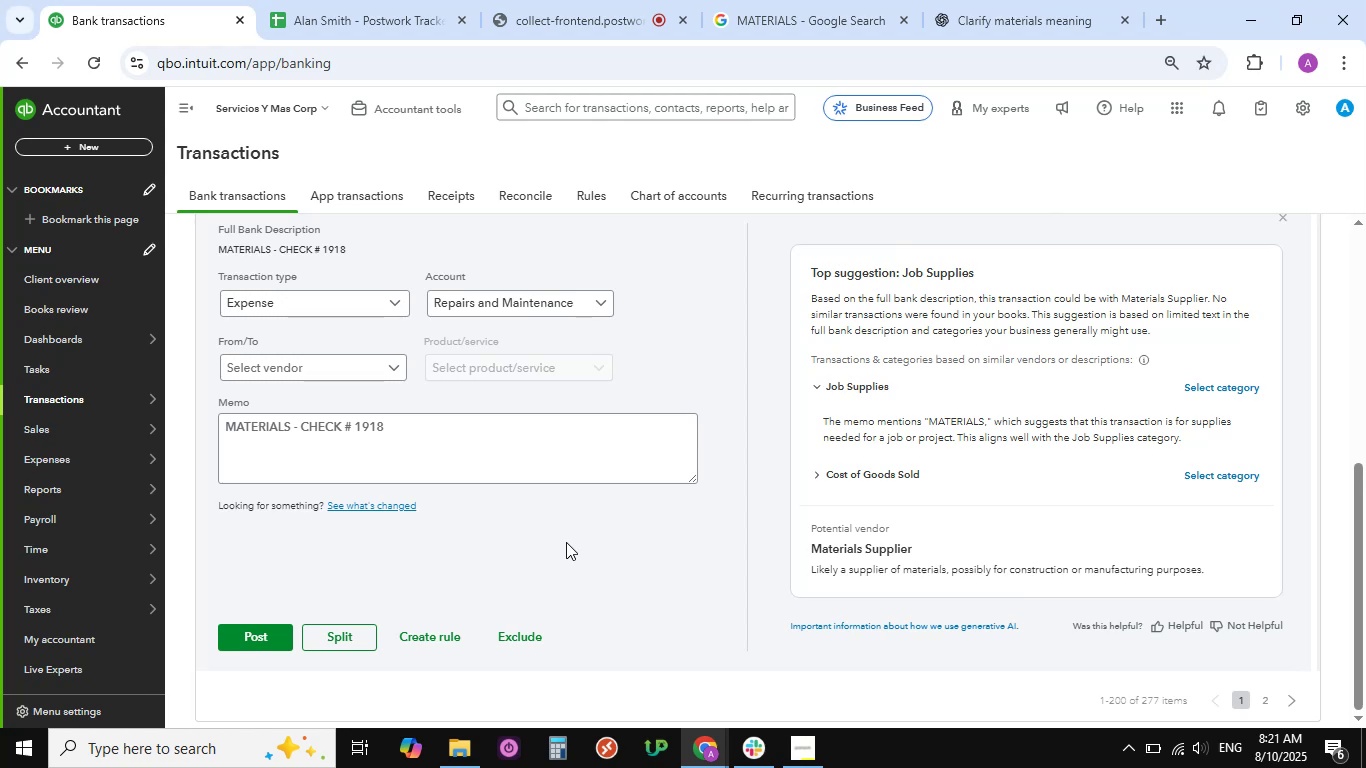 
left_click([396, 299])
 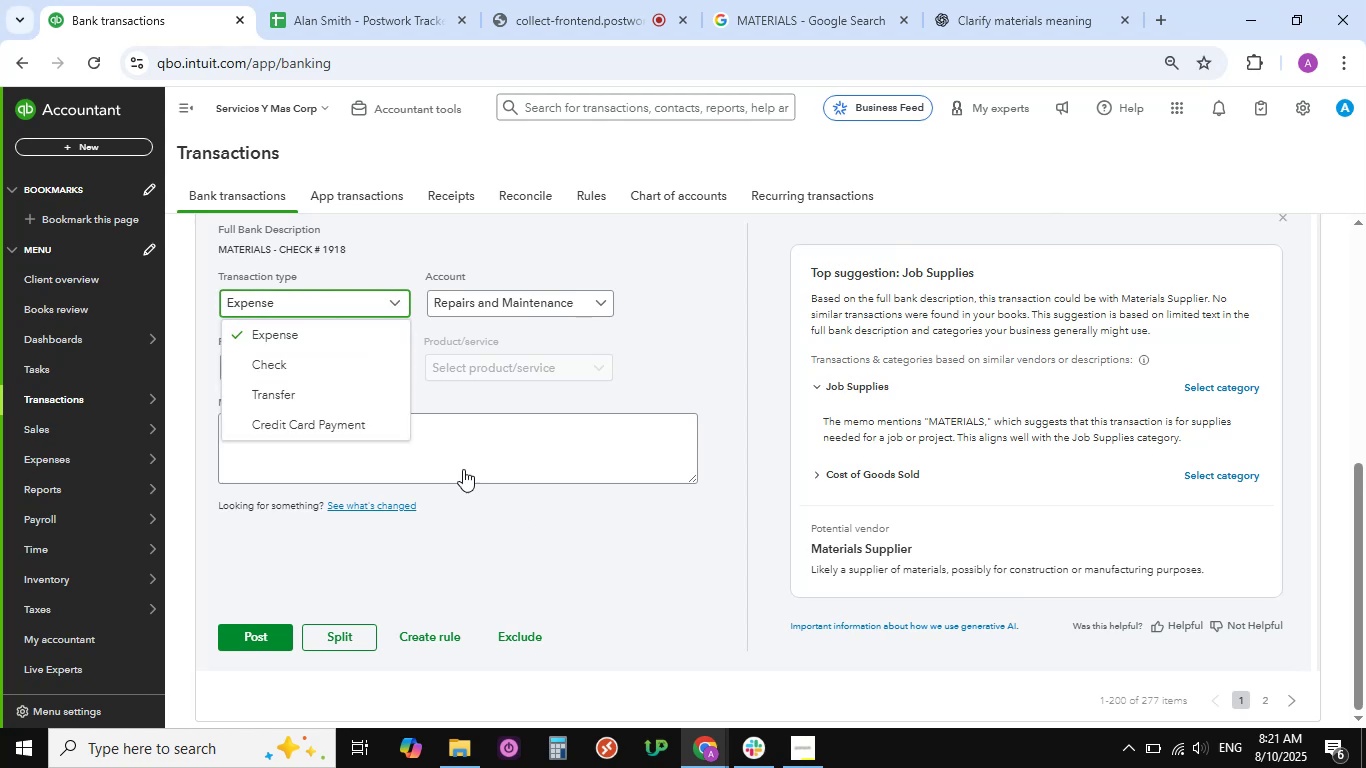 
left_click([620, 569])
 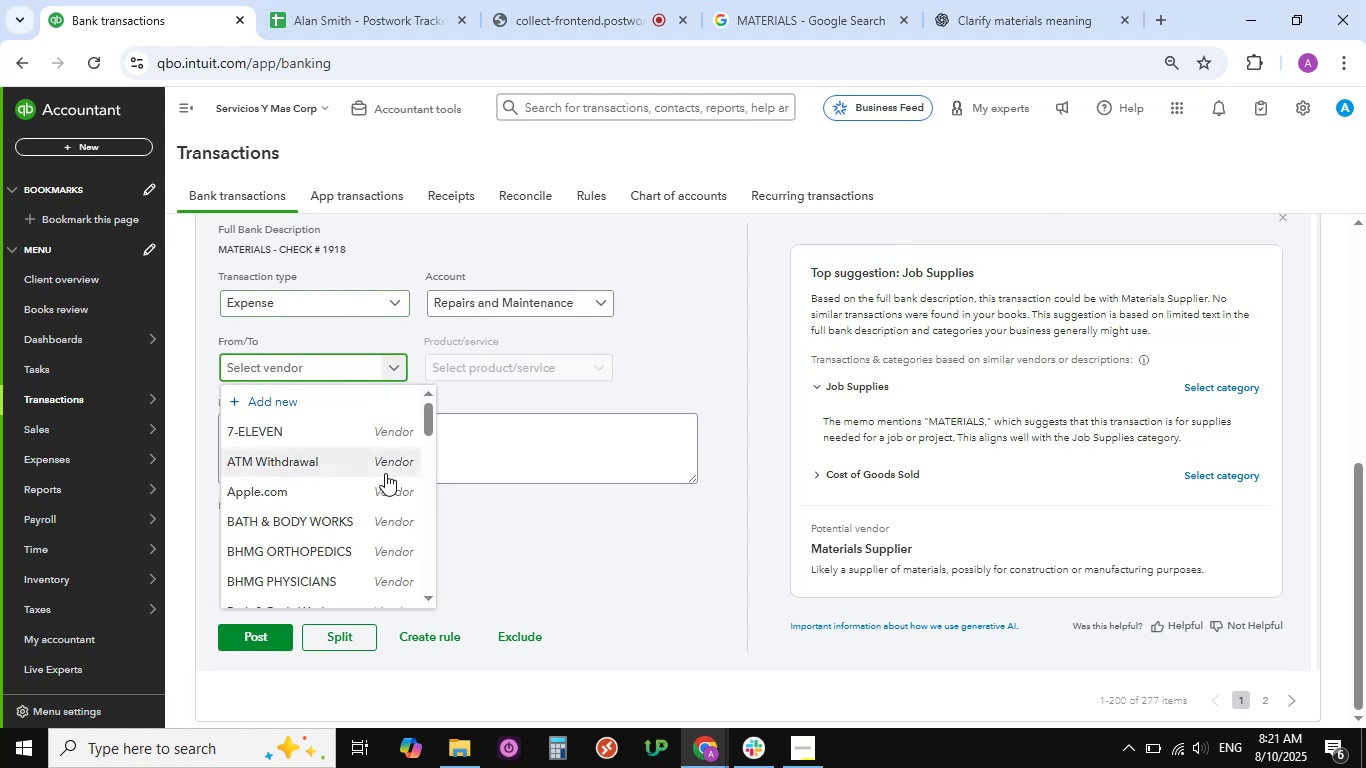 
wait(6.69)
 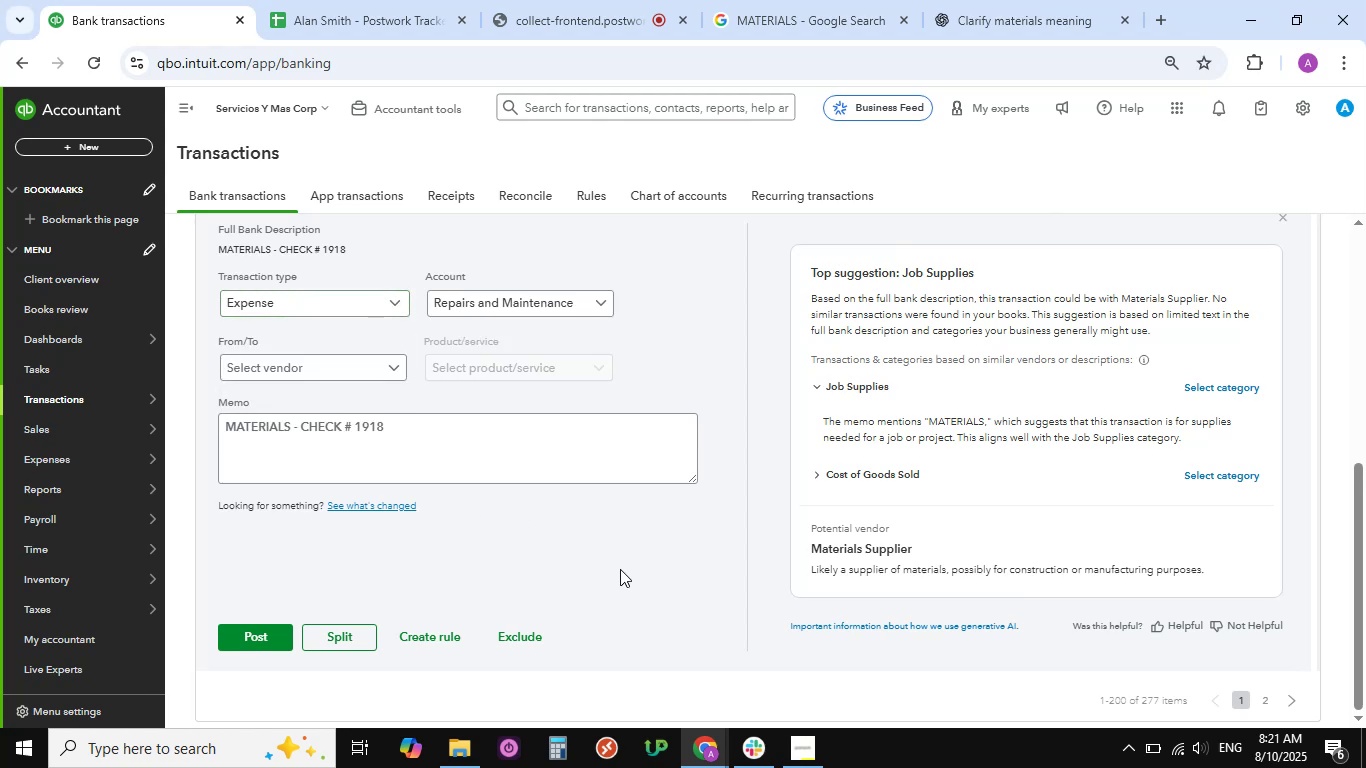 
scroll: coordinate [324, 473], scroll_direction: down, amount: 10.0
 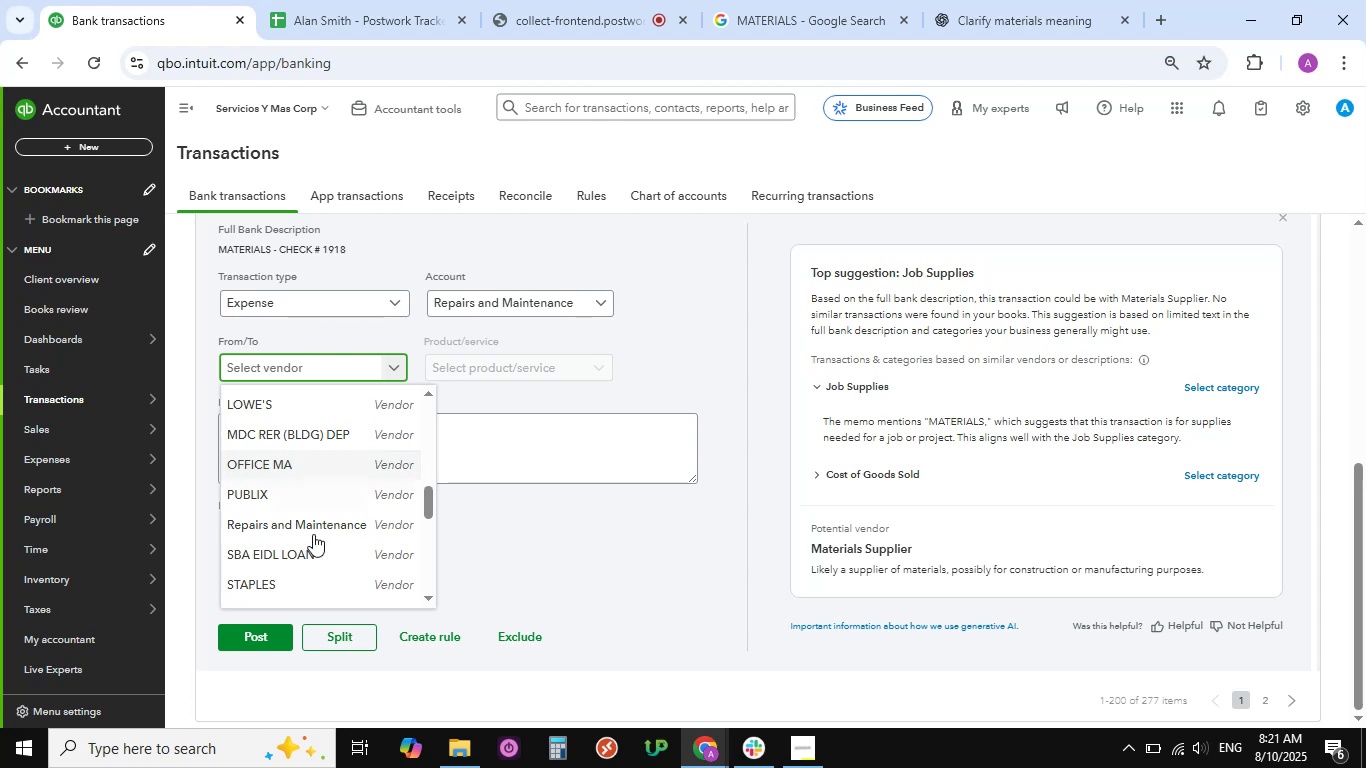 
left_click([315, 523])
 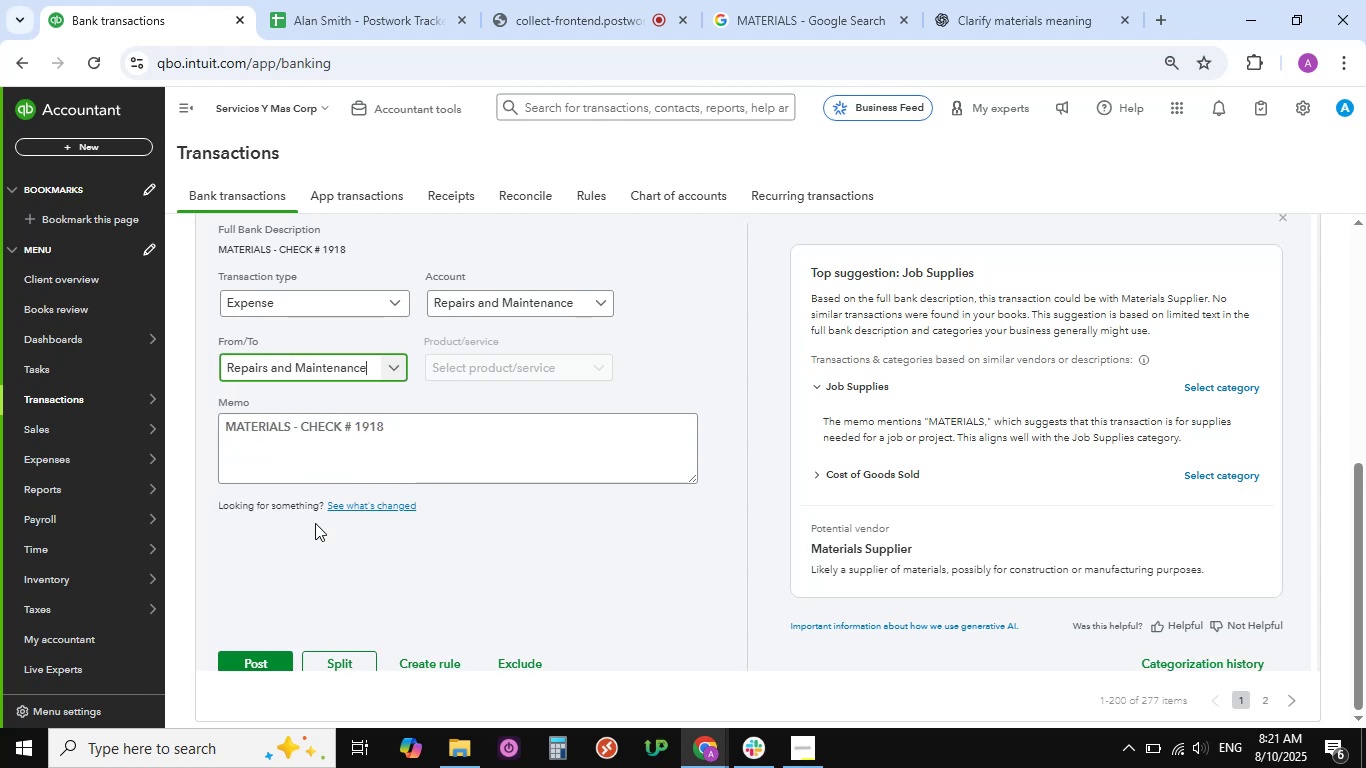 
scroll: coordinate [279, 617], scroll_direction: down, amount: 2.0
 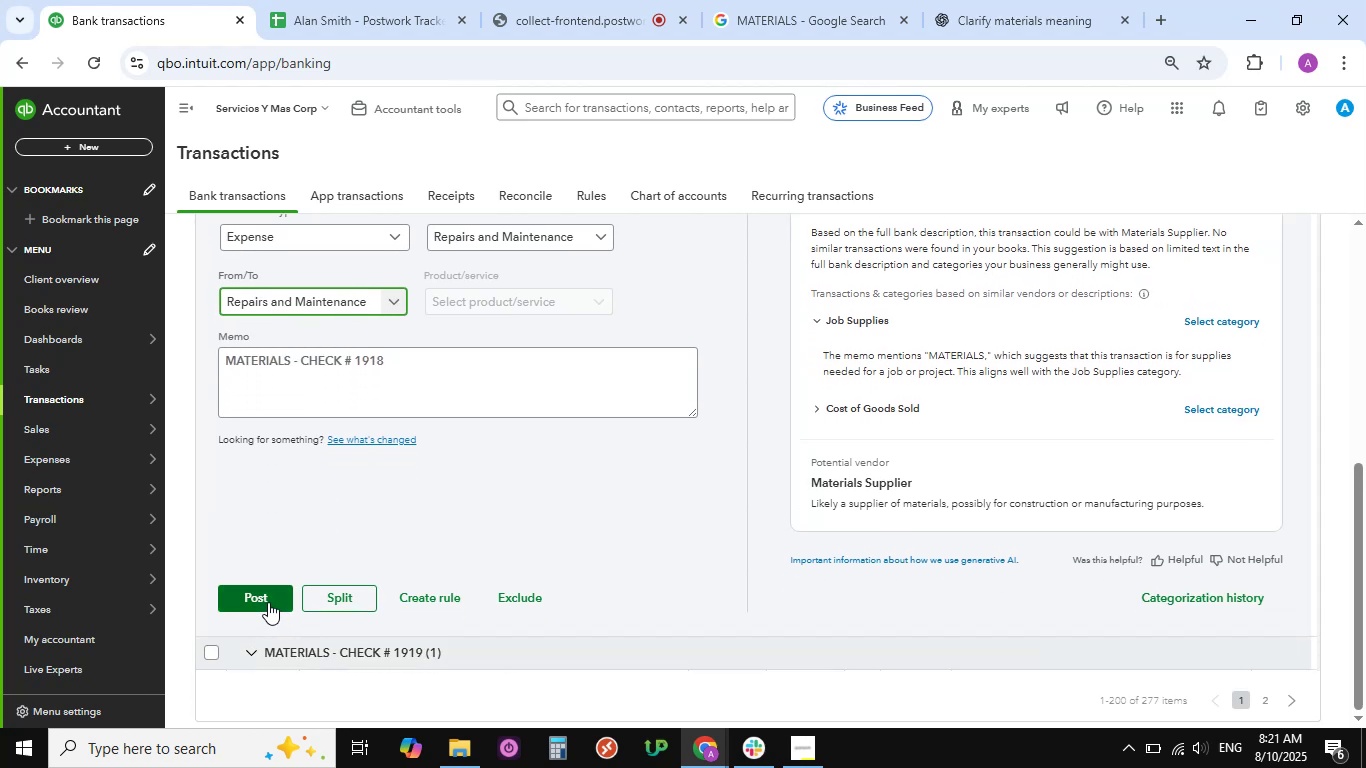 
wait(8.22)
 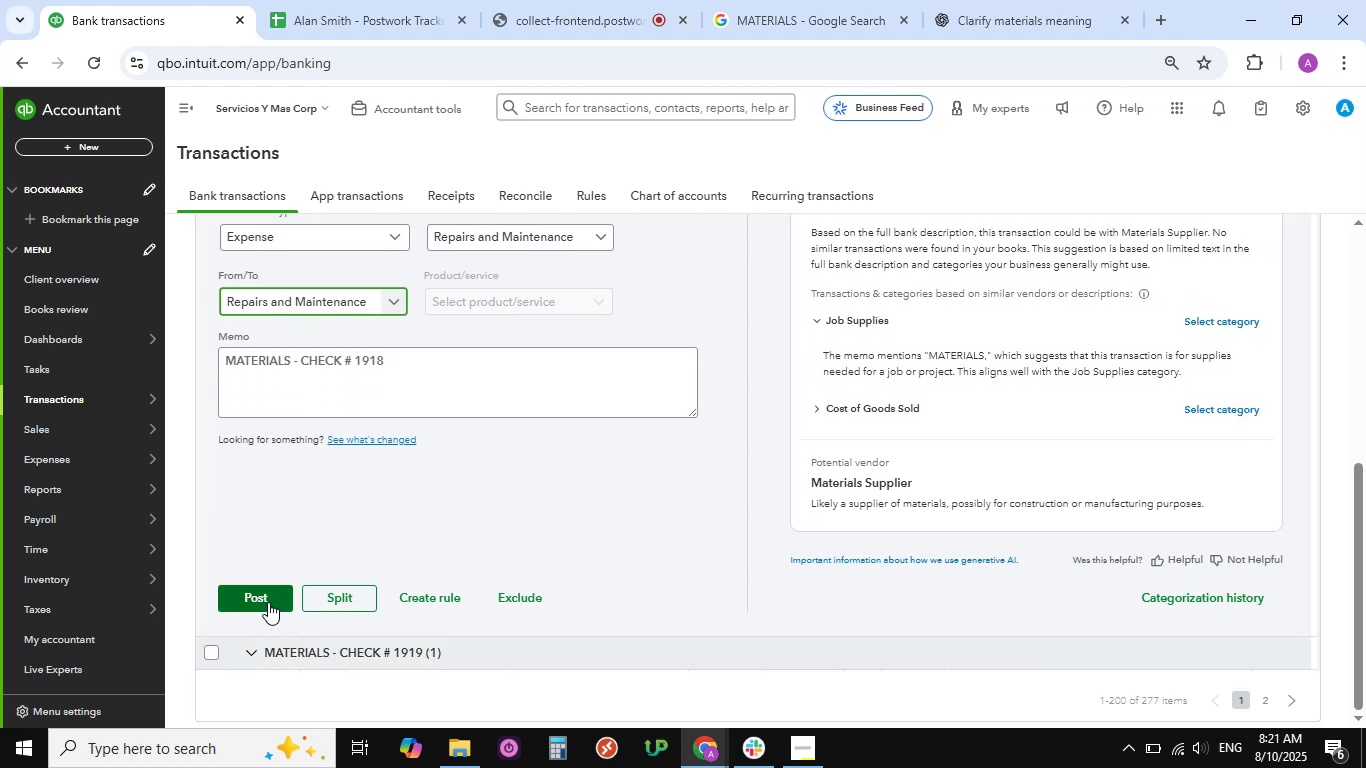 
left_click([268, 602])
 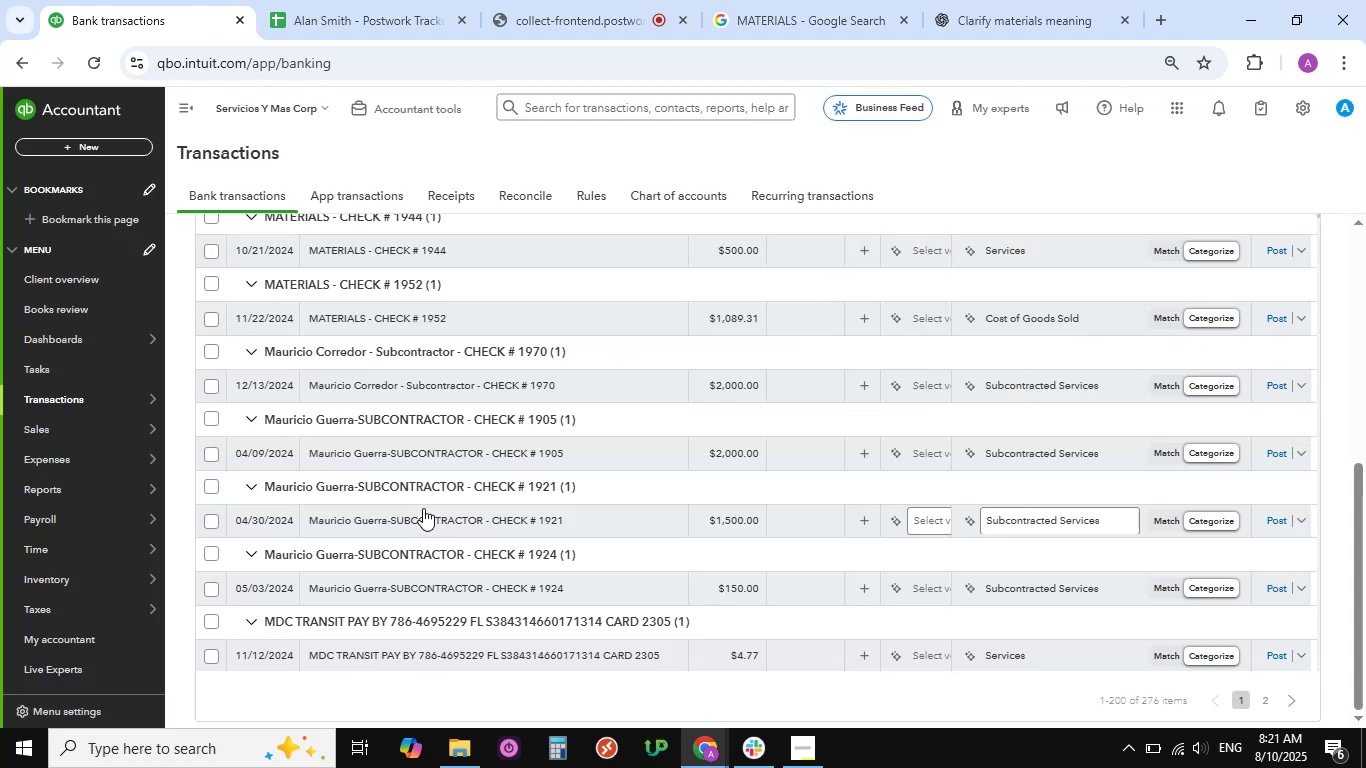 
wait(13.69)
 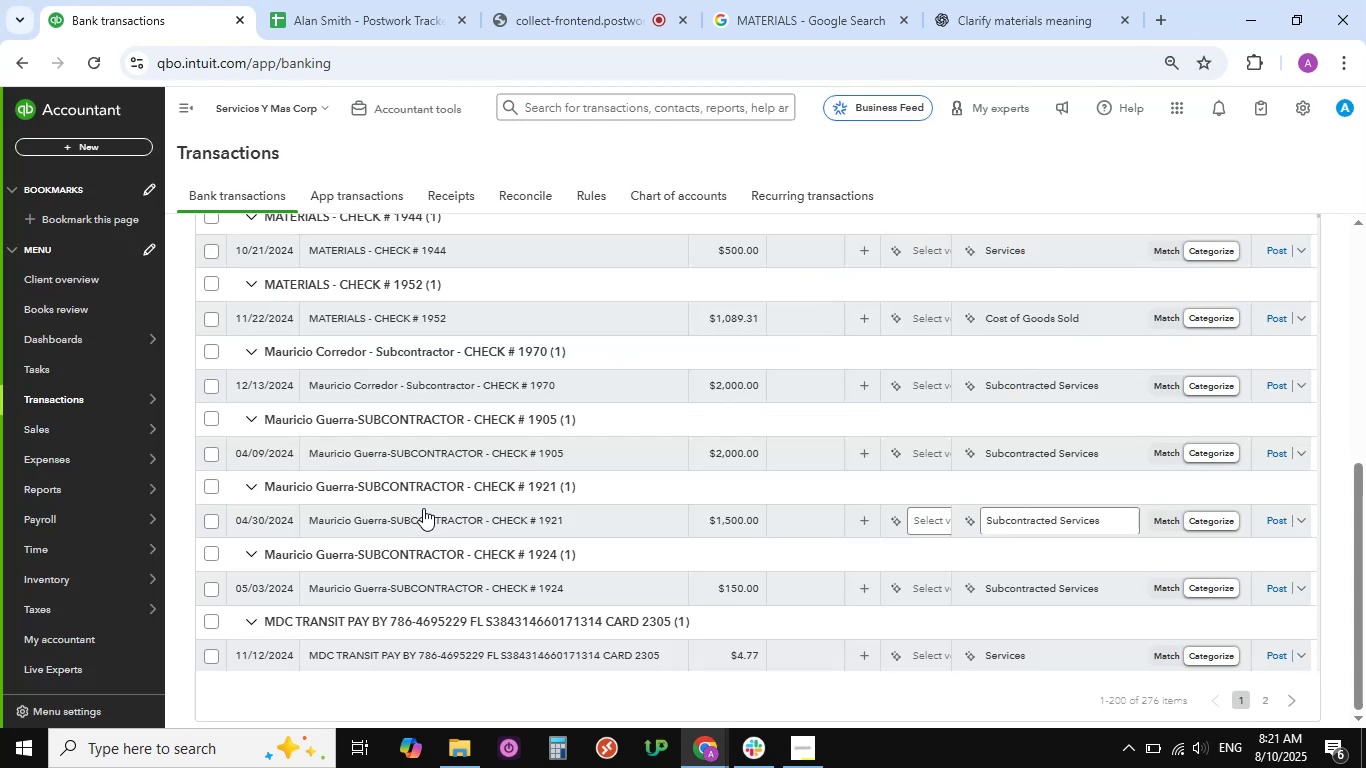 
scroll: coordinate [423, 488], scroll_direction: down, amount: 11.0
 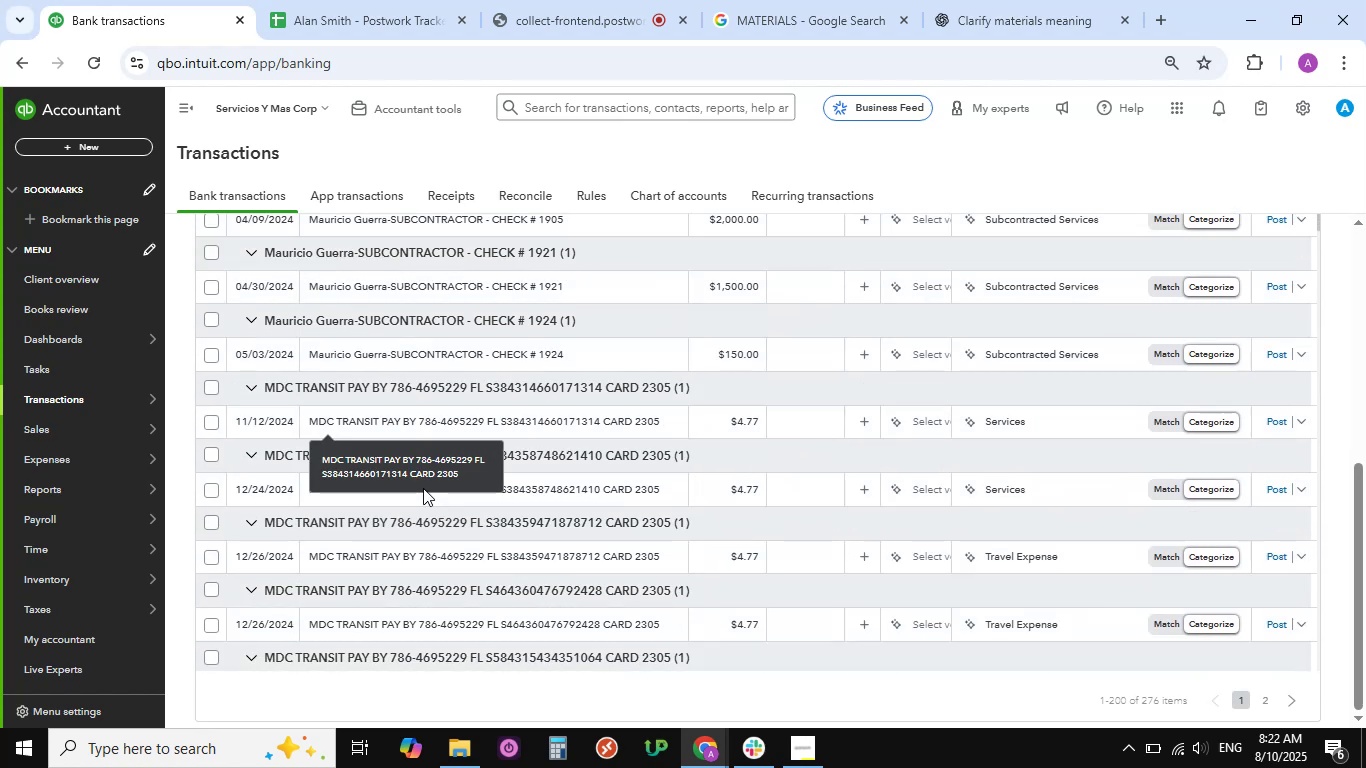 
scroll: coordinate [423, 488], scroll_direction: up, amount: 1.0
 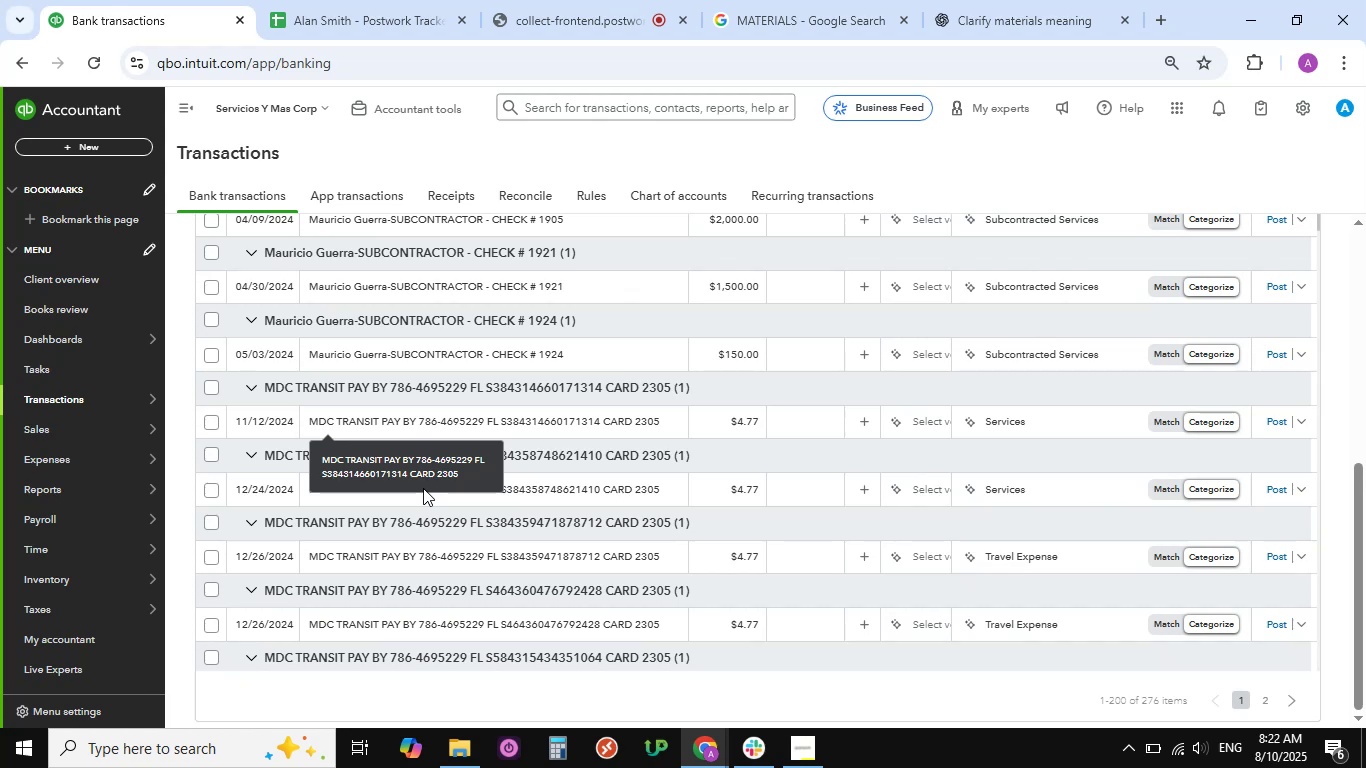 
scroll: coordinate [597, 508], scroll_direction: down, amount: 22.0
 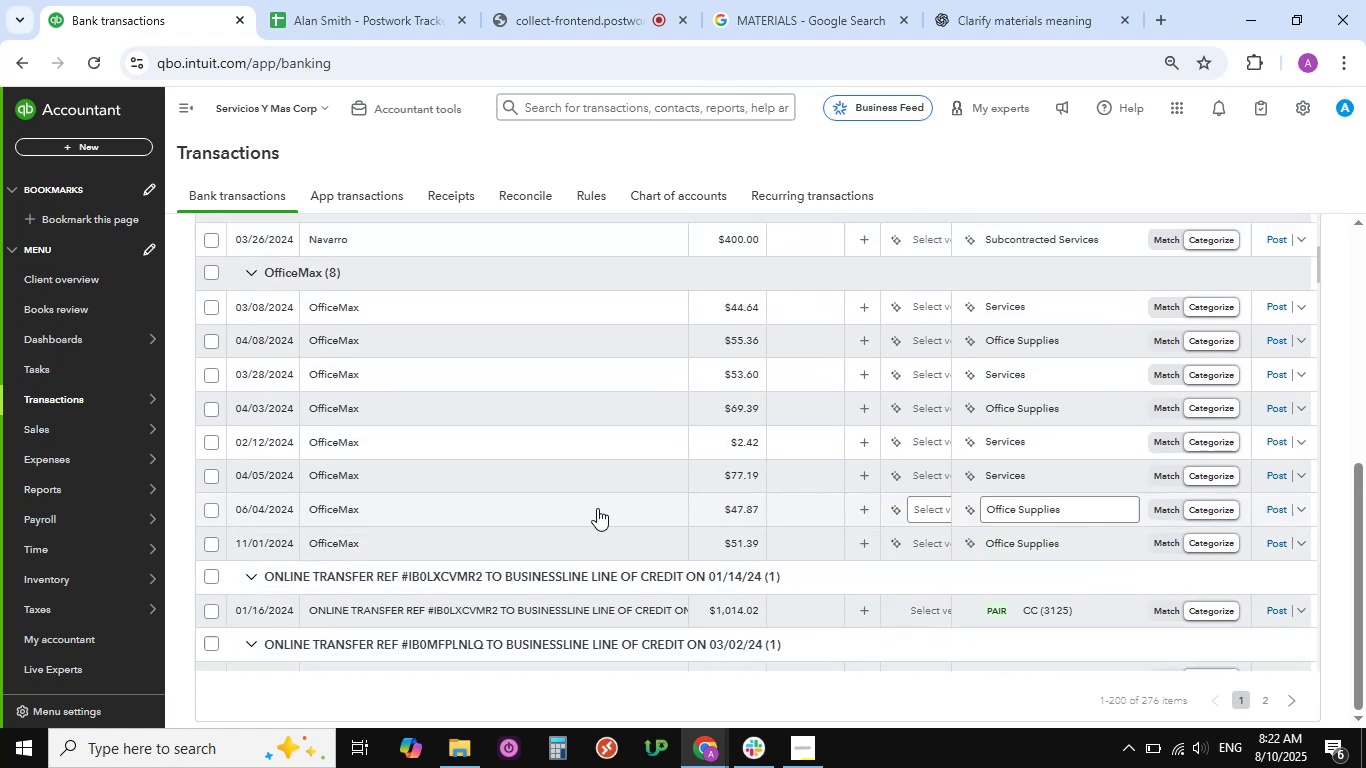 
scroll: coordinate [525, 456], scroll_direction: up, amount: 2.0
 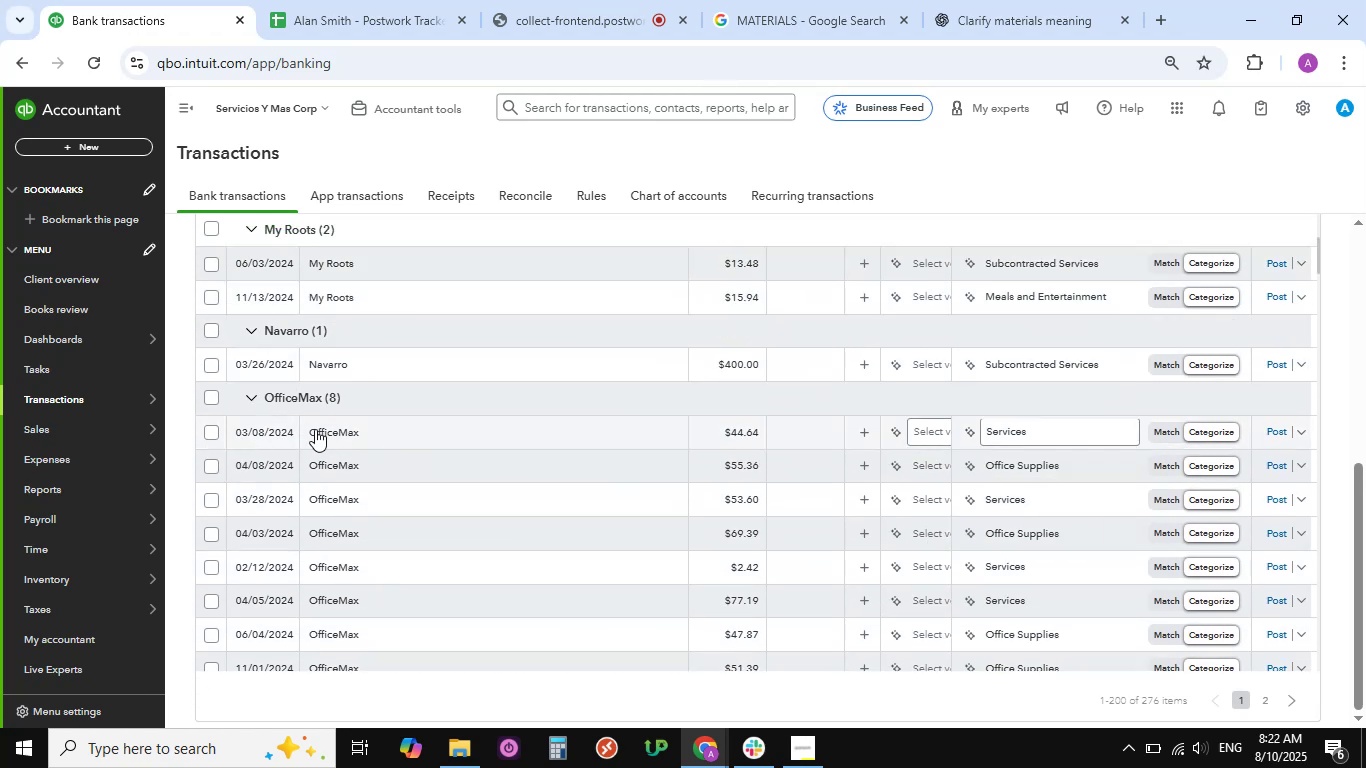 
left_click([326, 430])
 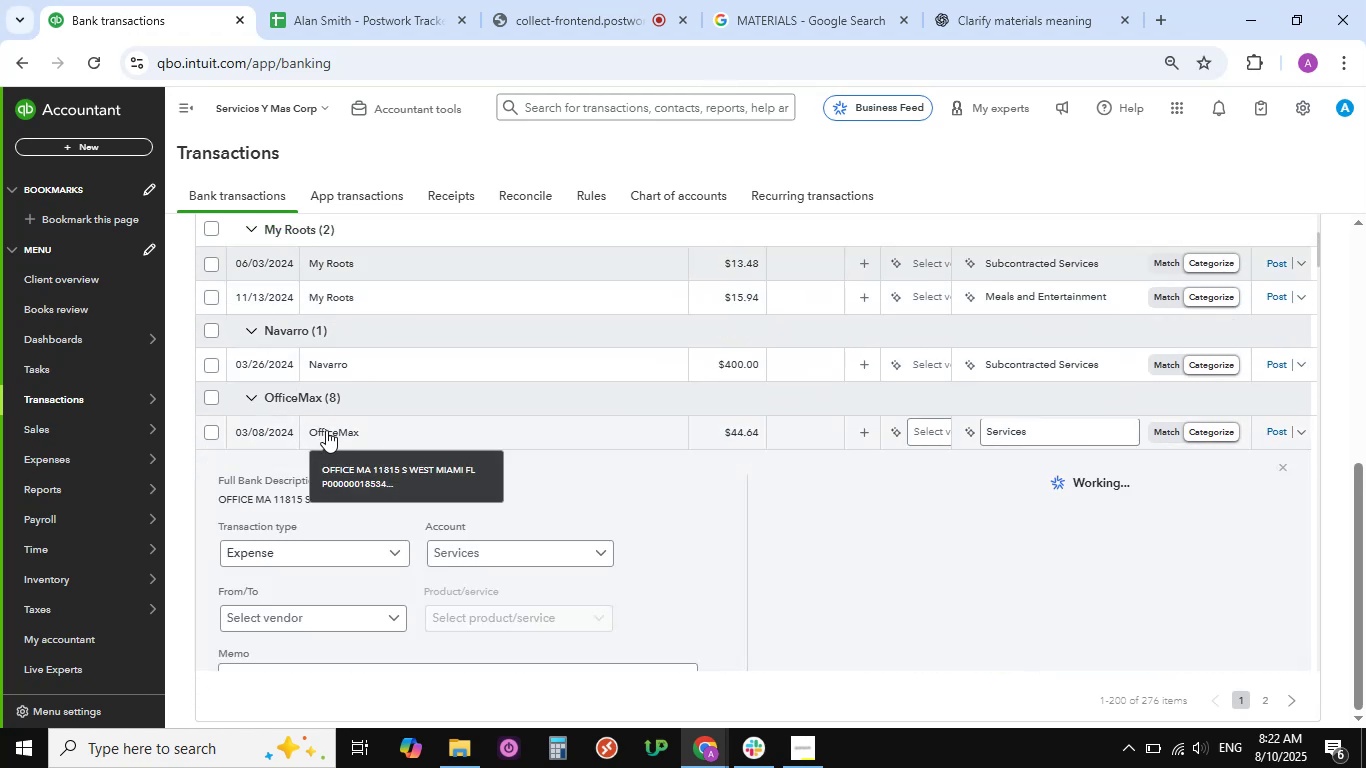 
scroll: coordinate [686, 616], scroll_direction: down, amount: 7.0
 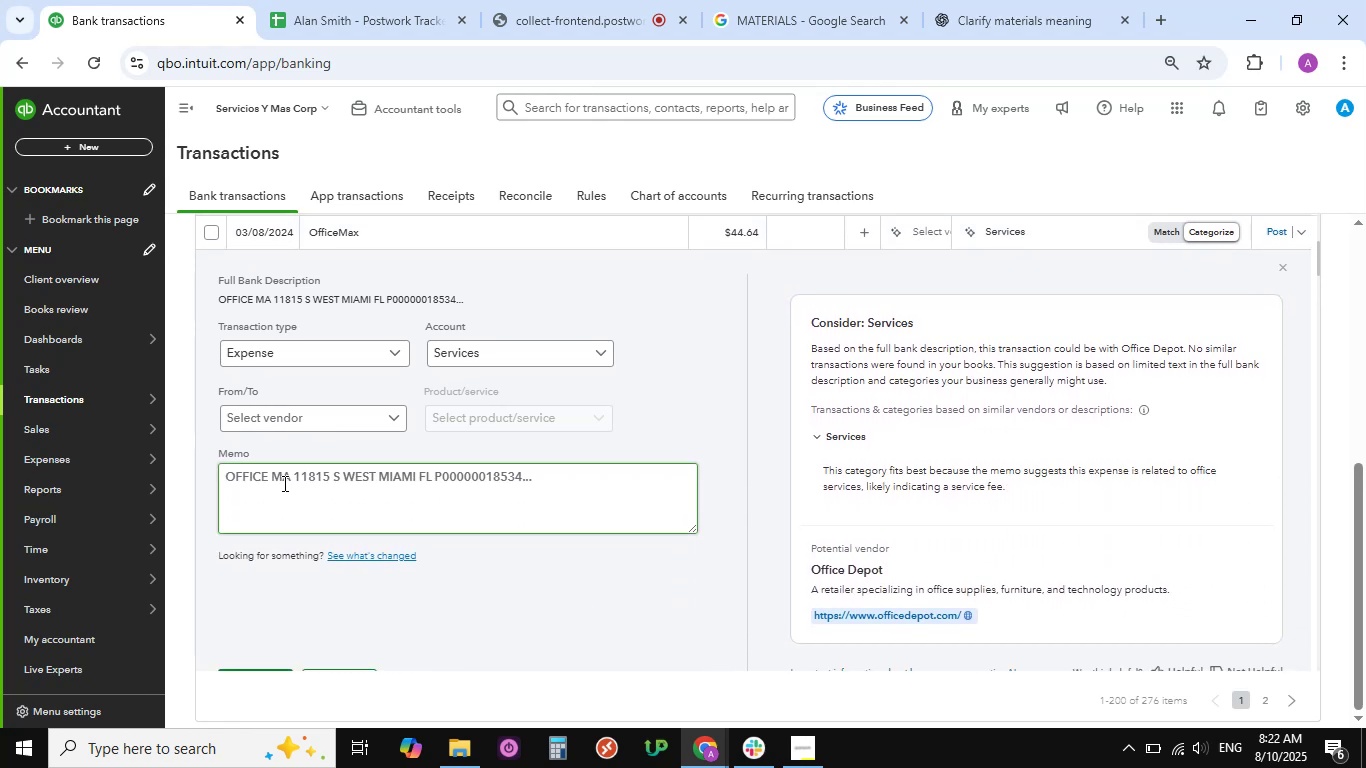 
left_click_drag(start_coordinate=[290, 478], to_coordinate=[181, 476])
 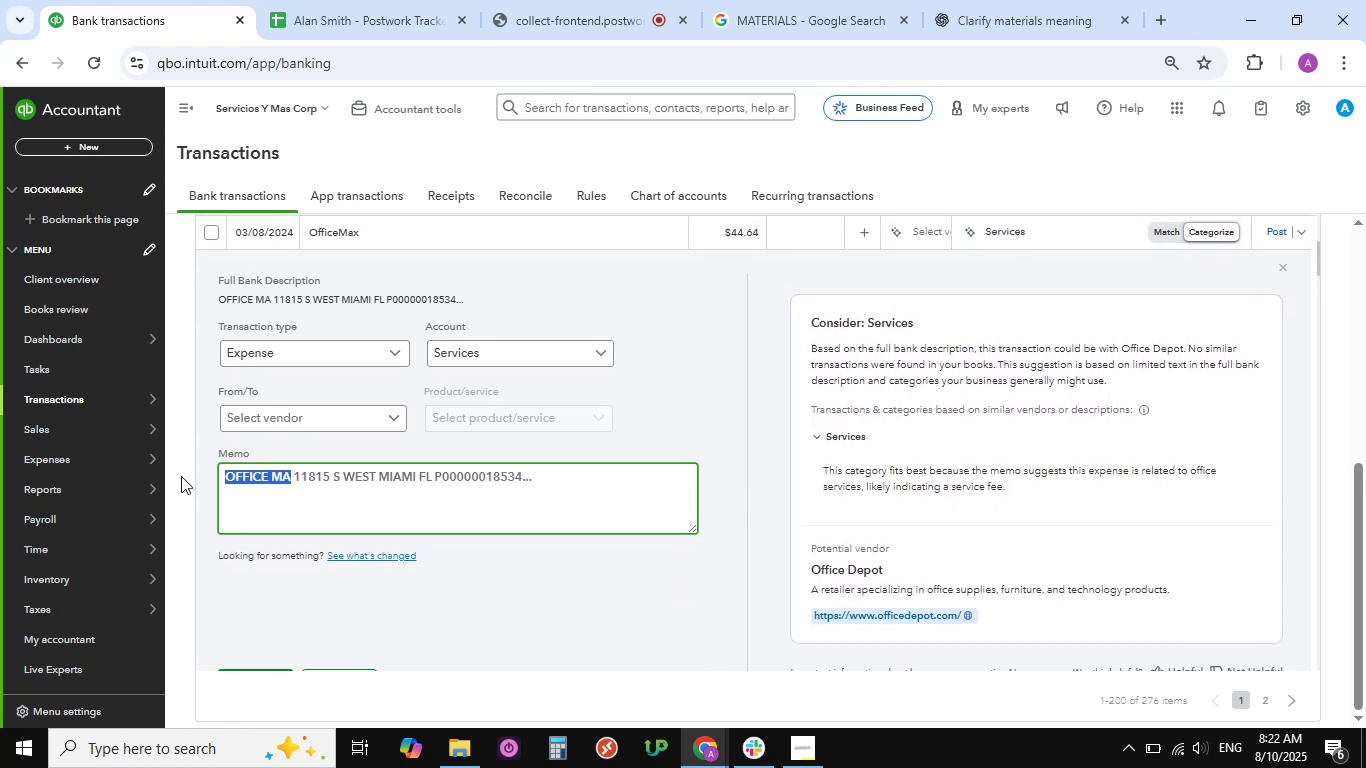 
key(Control+C)
 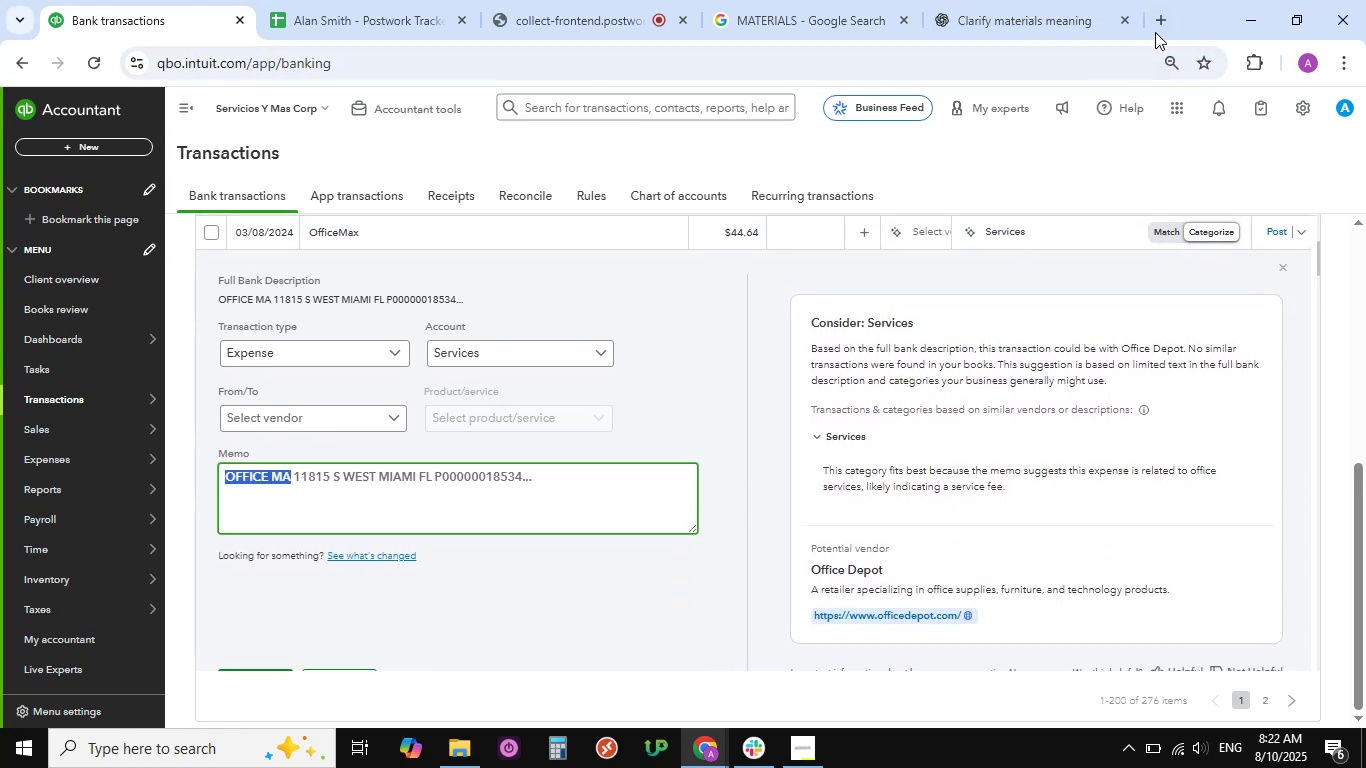 
left_click([829, 21])
 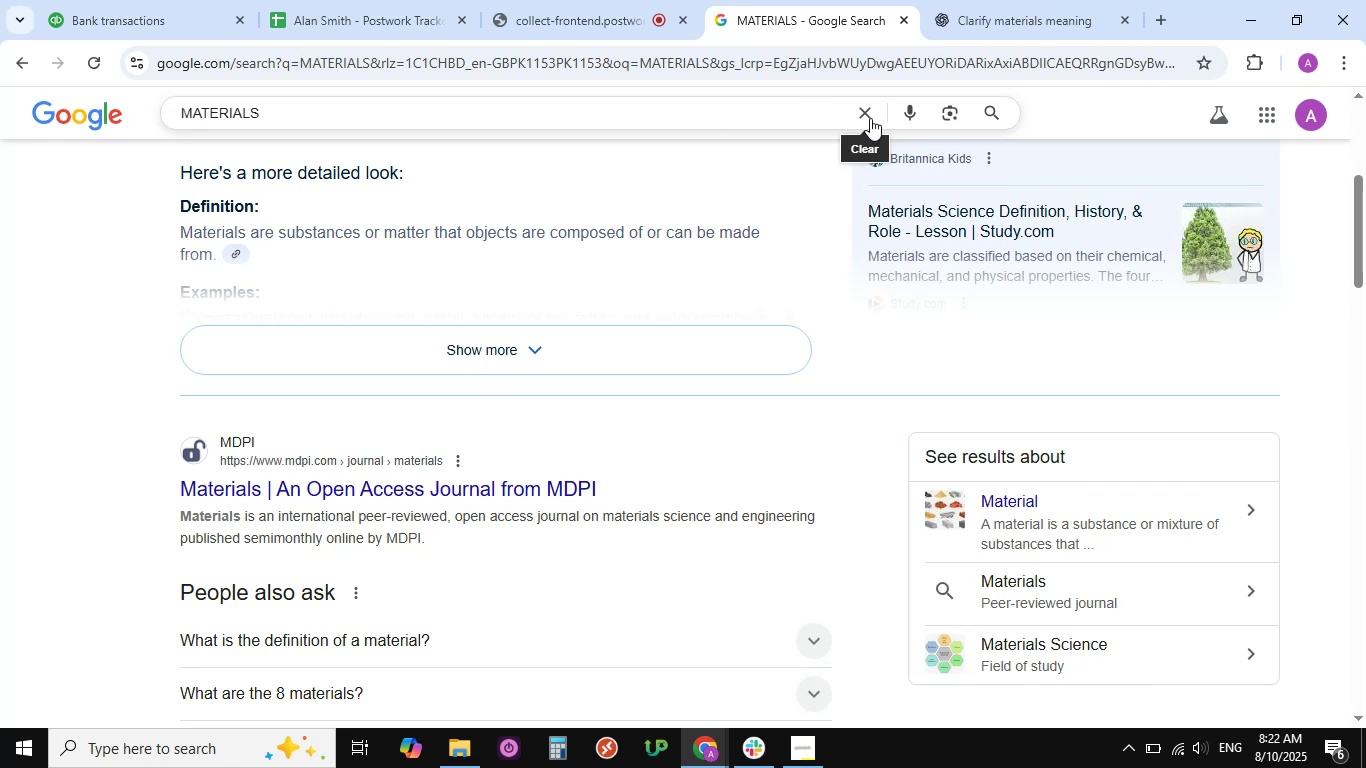 
left_click([735, 119])
 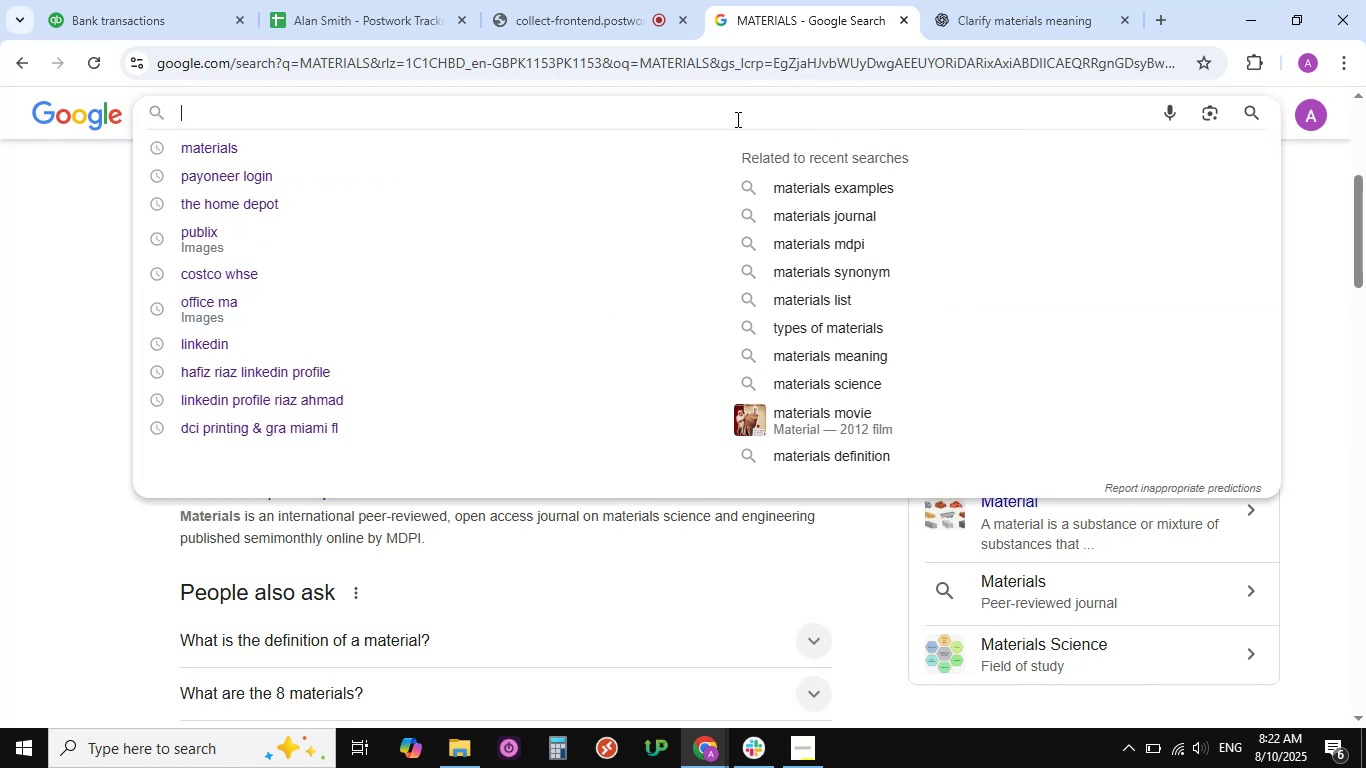 
key(Control+V)
 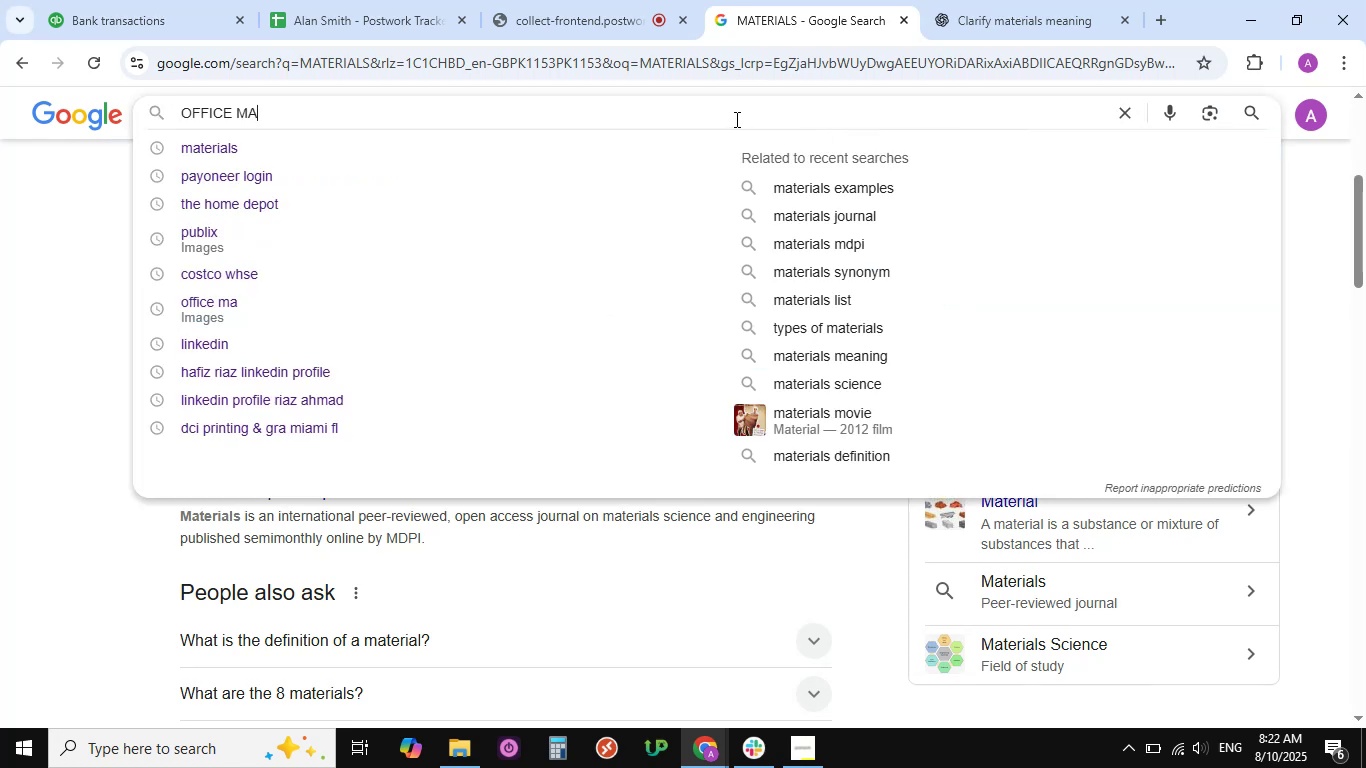 
key(NumpadEnter)
 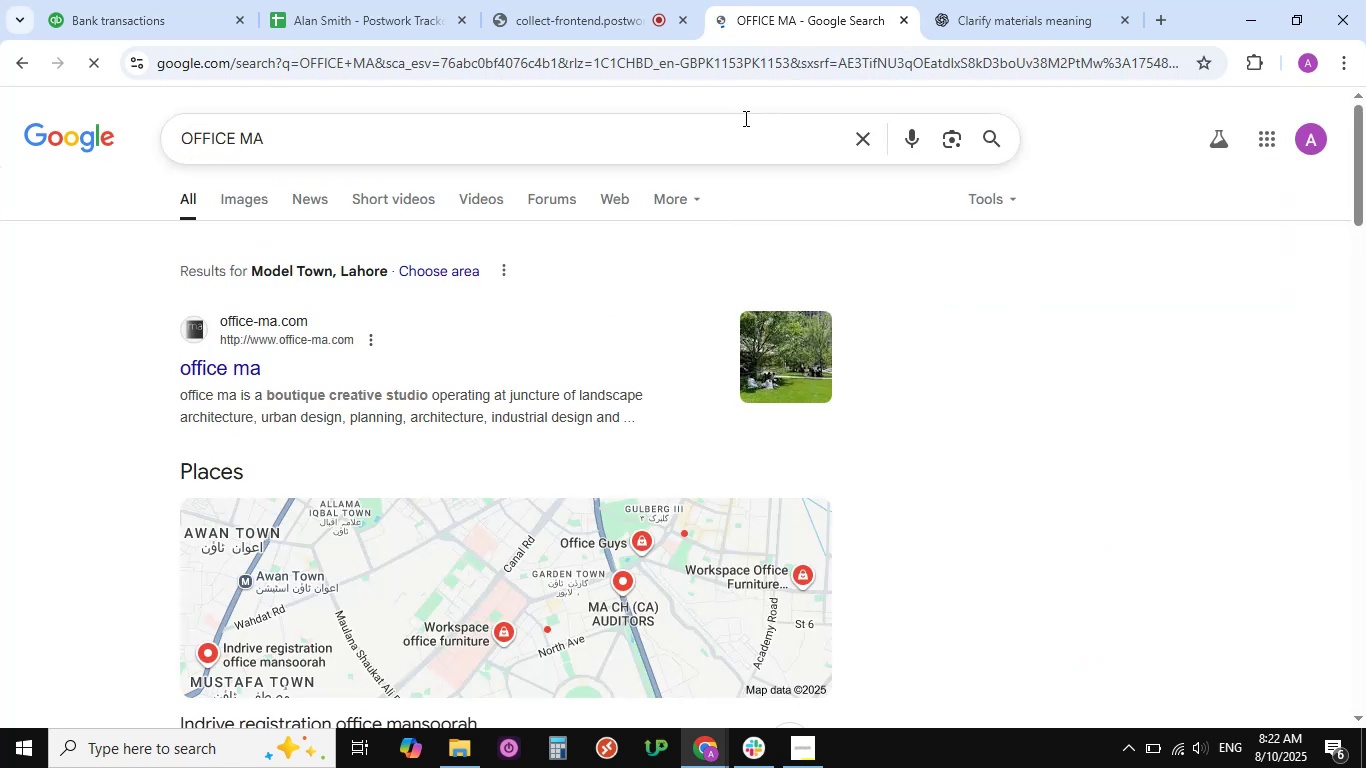 
scroll: coordinate [667, 513], scroll_direction: down, amount: 26.0
 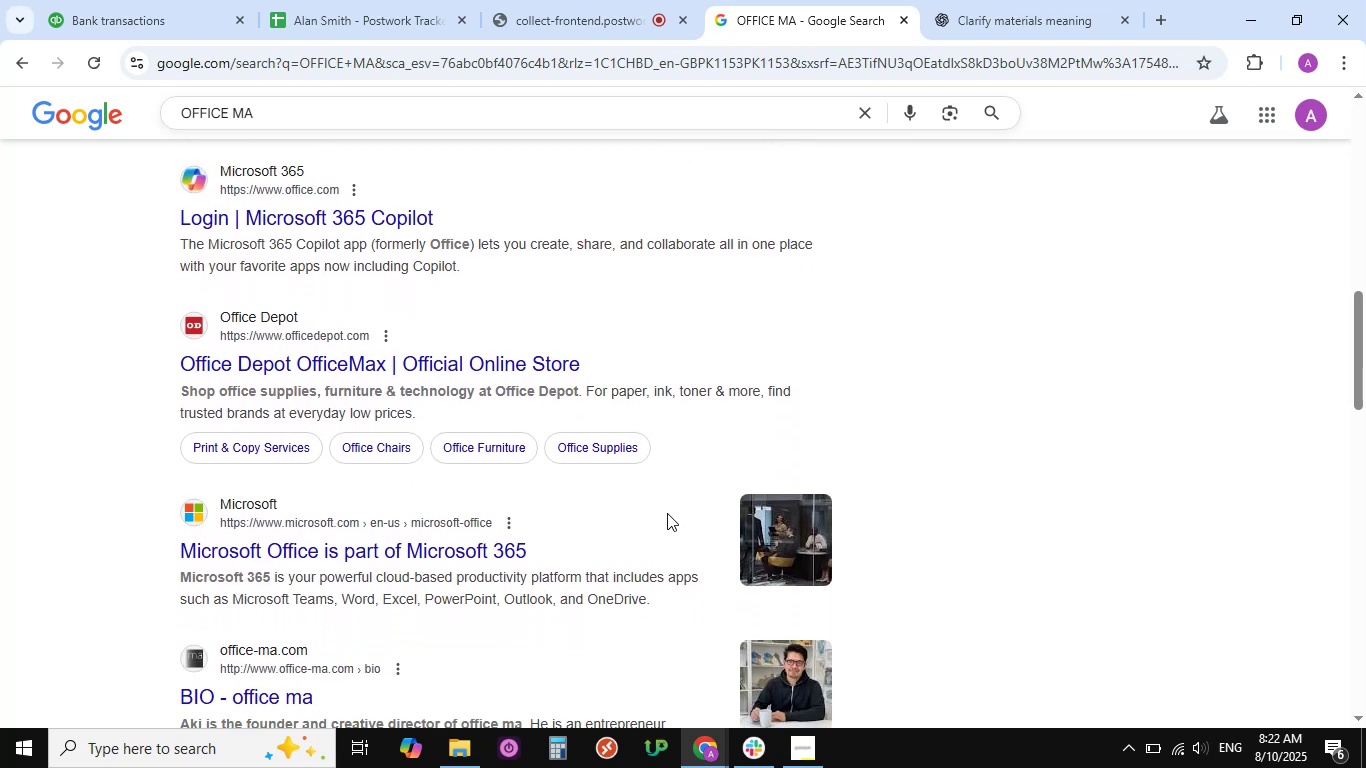 
scroll: coordinate [667, 513], scroll_direction: up, amount: 1.0
 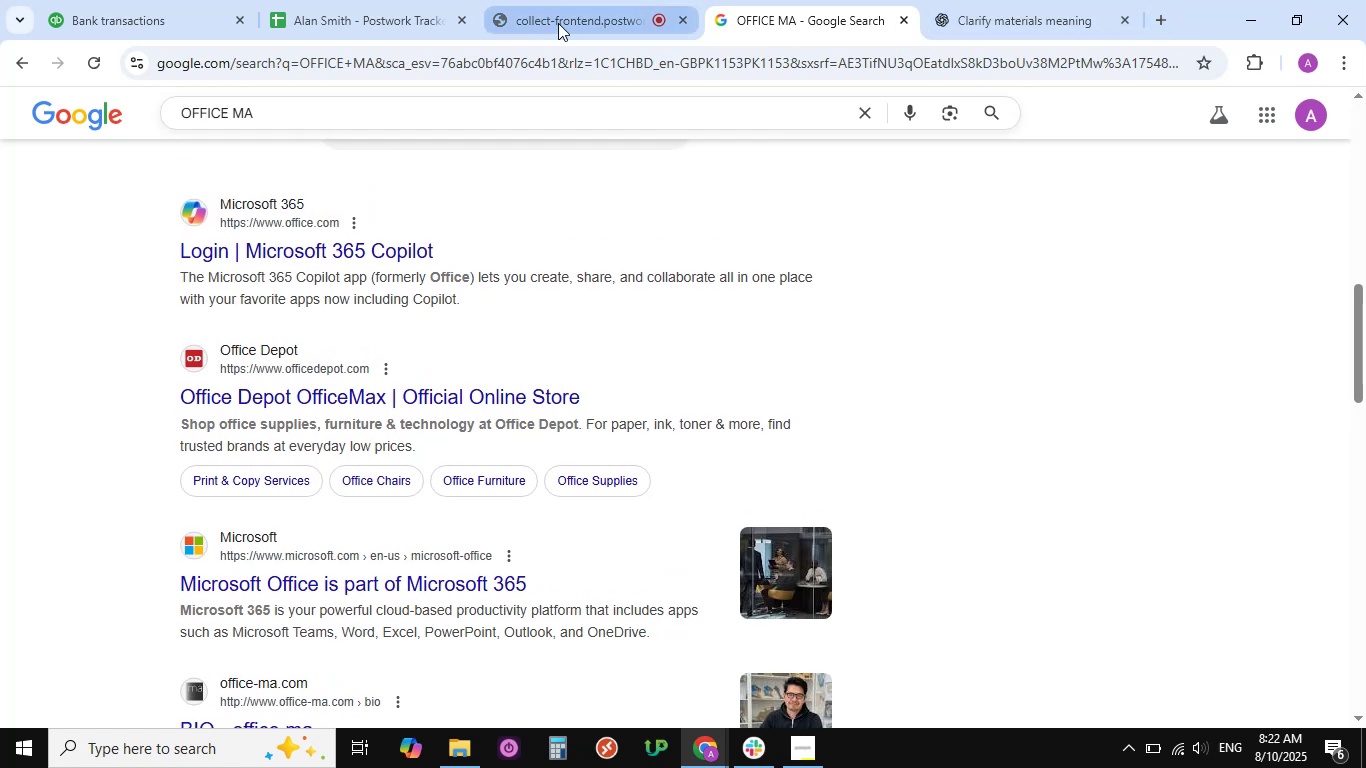 
left_click([183, 16])
 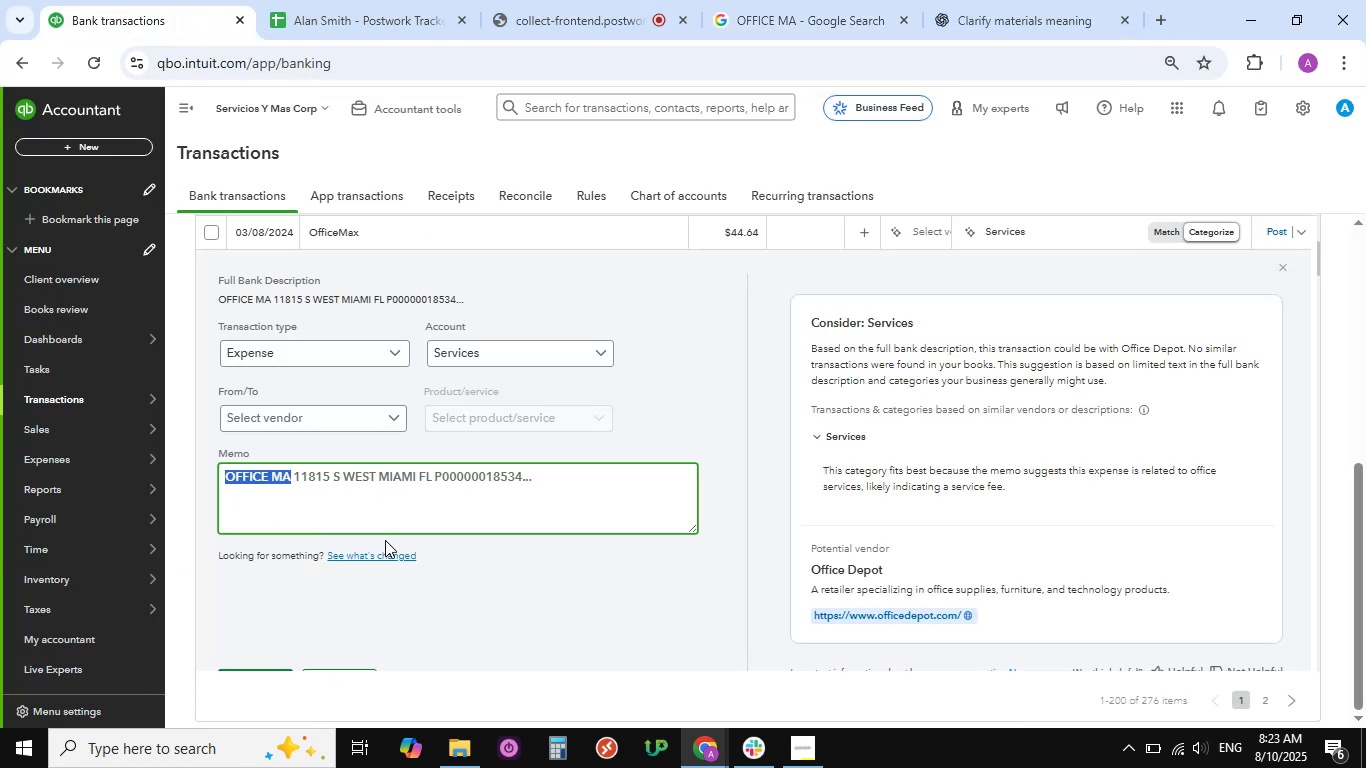 
left_click([782, 20])
 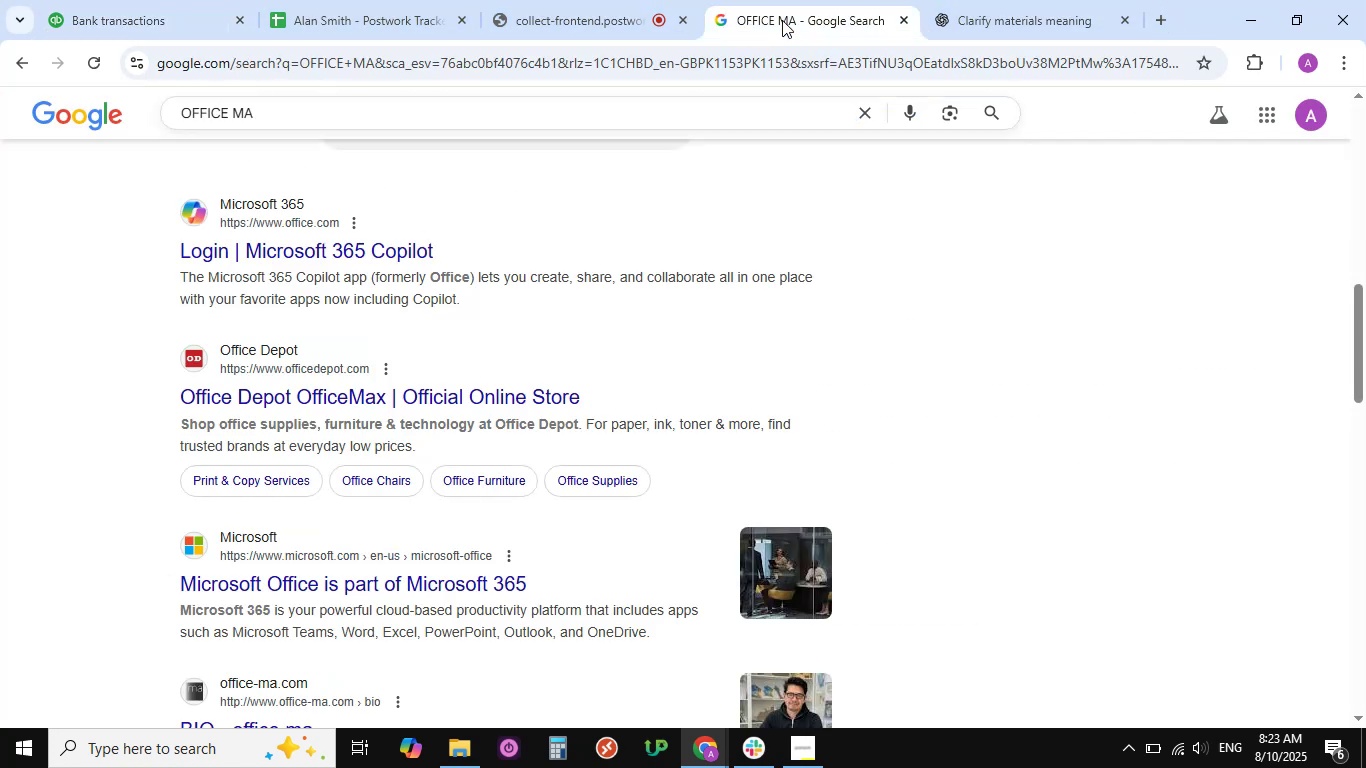 
scroll: coordinate [629, 314], scroll_direction: up, amount: 37.0
 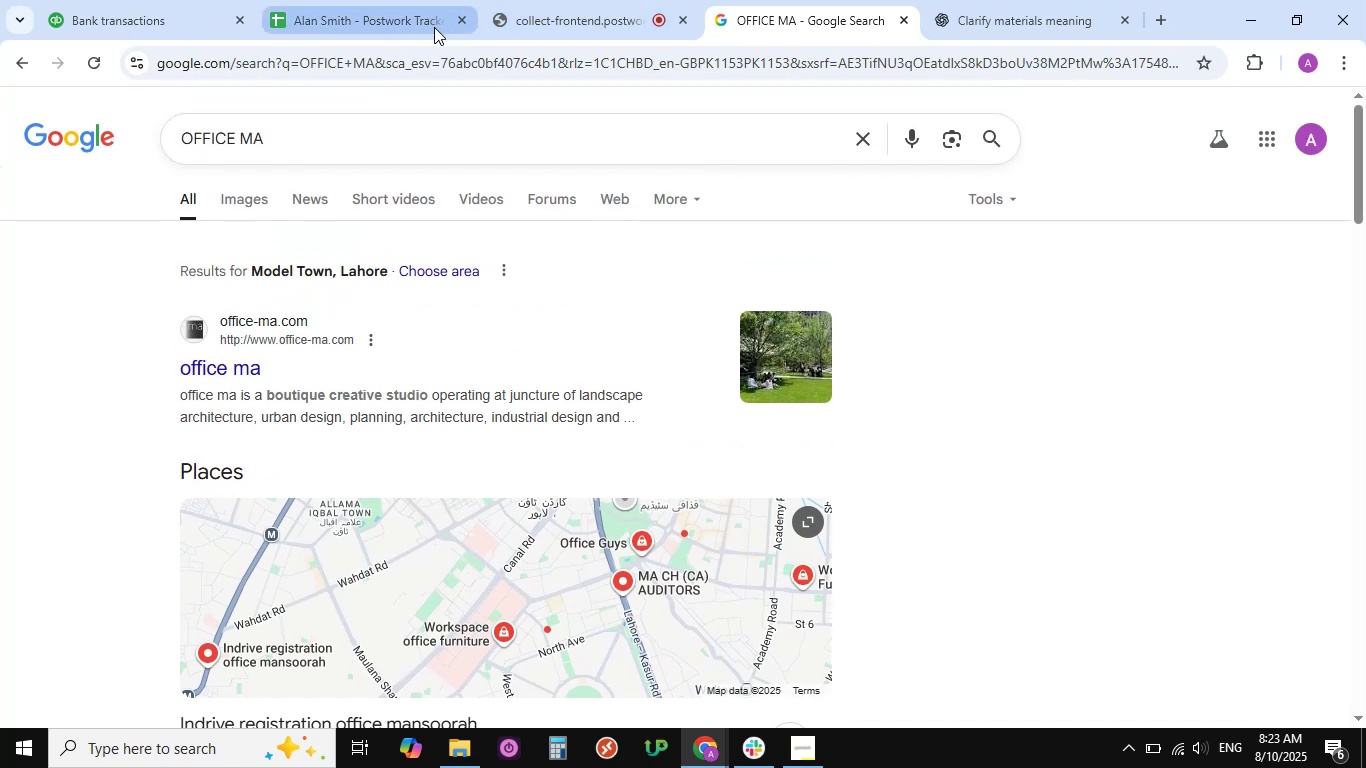 
left_click([176, 9])
 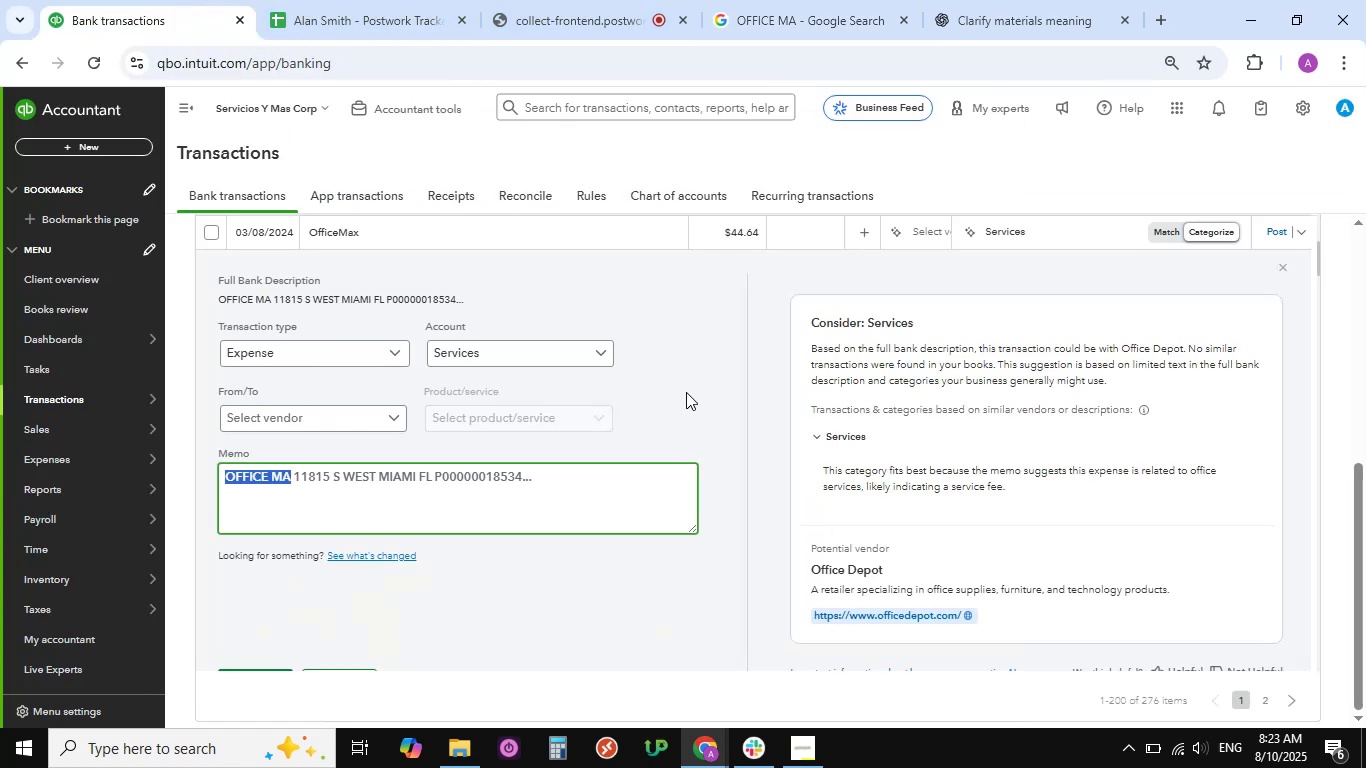 
left_click([689, 367])
 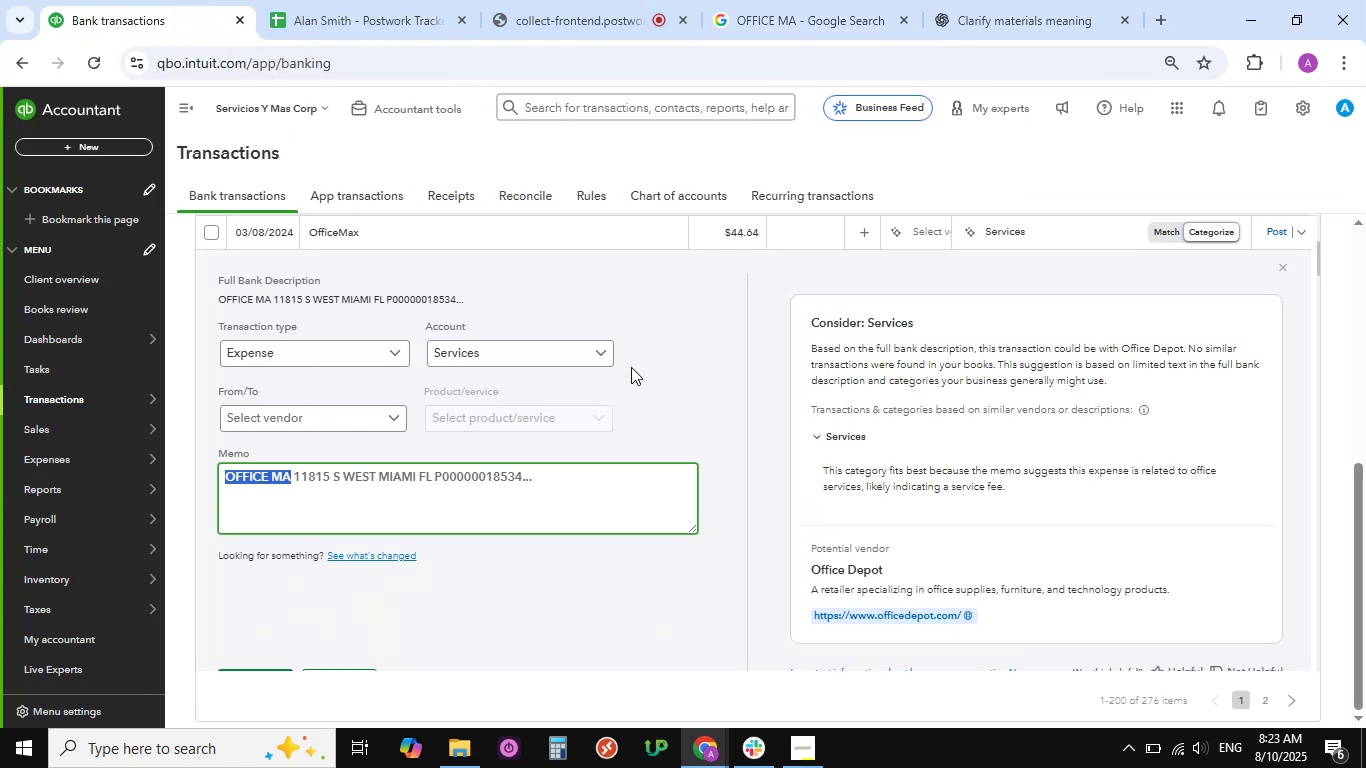 
left_click([600, 354])
 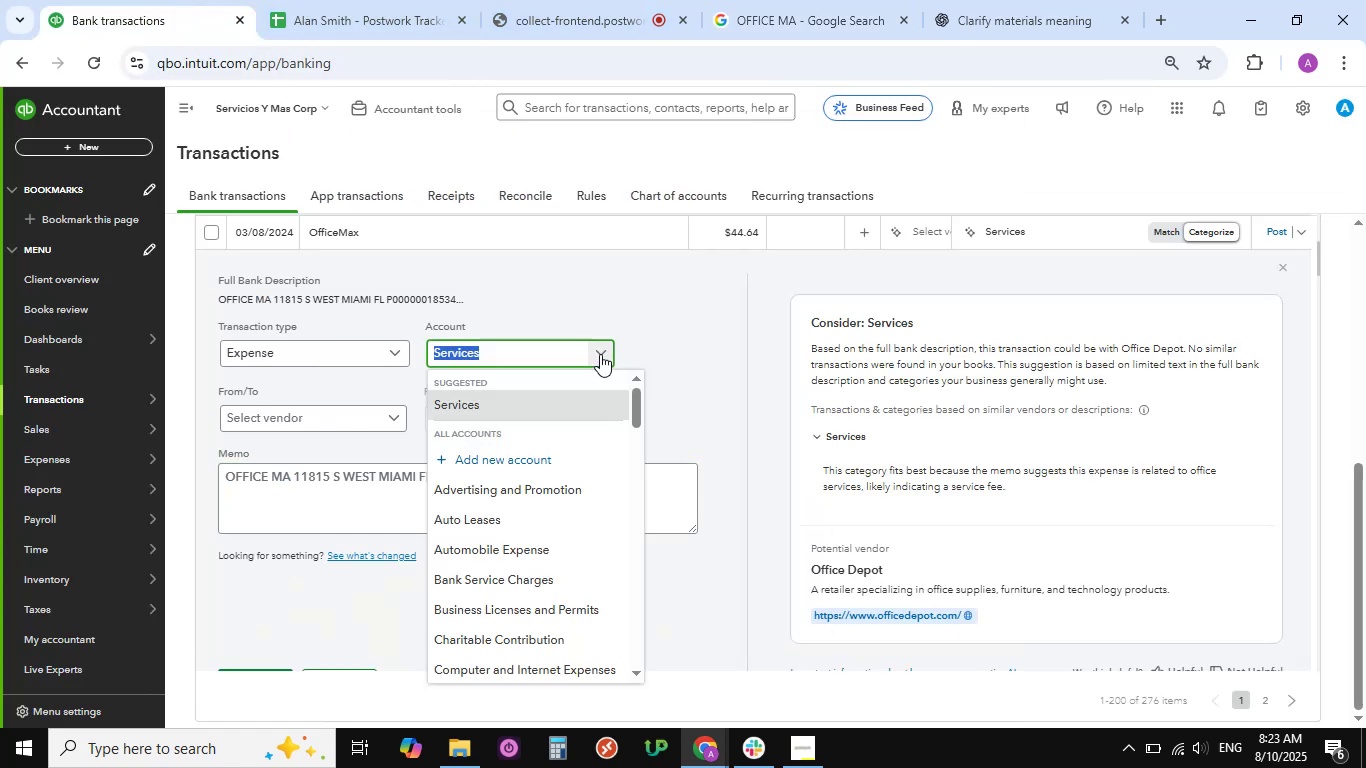 
scroll: coordinate [514, 505], scroll_direction: down, amount: 13.0
 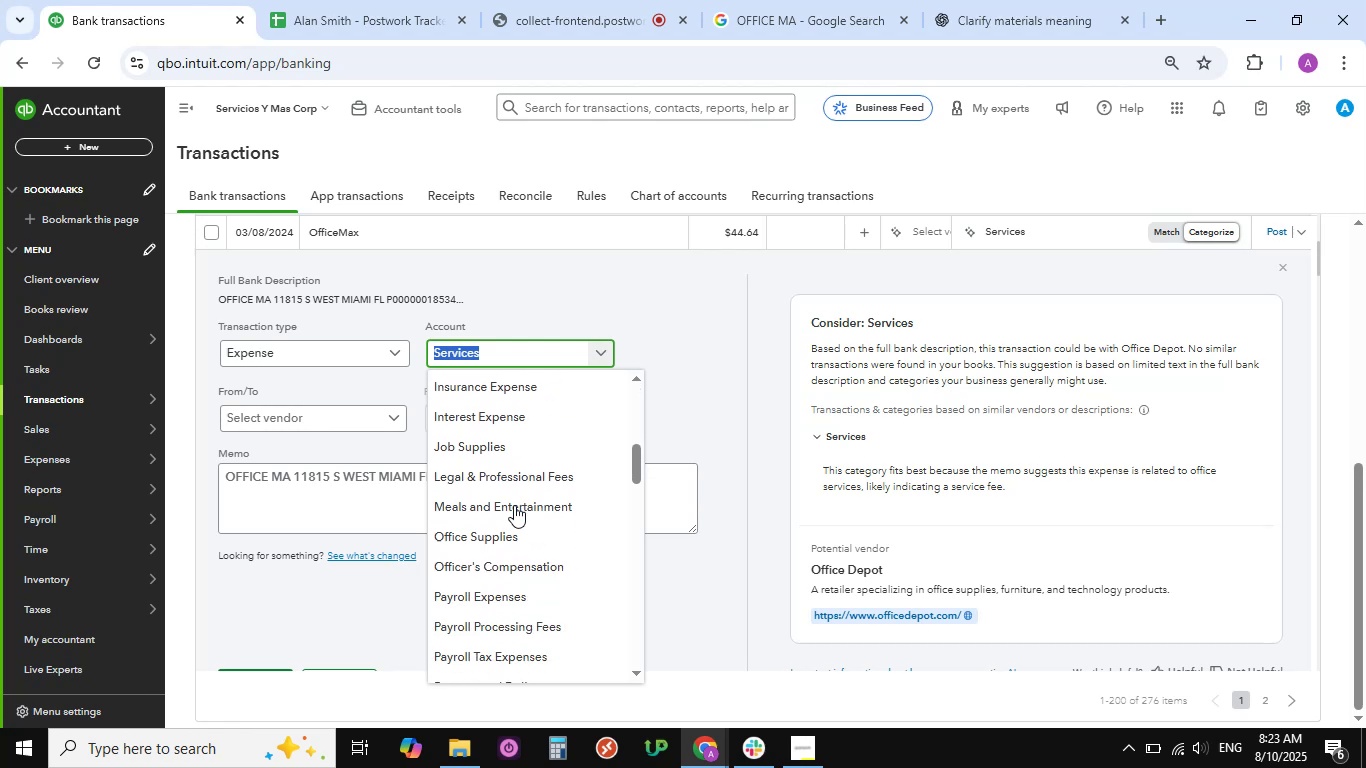 
left_click([500, 542])
 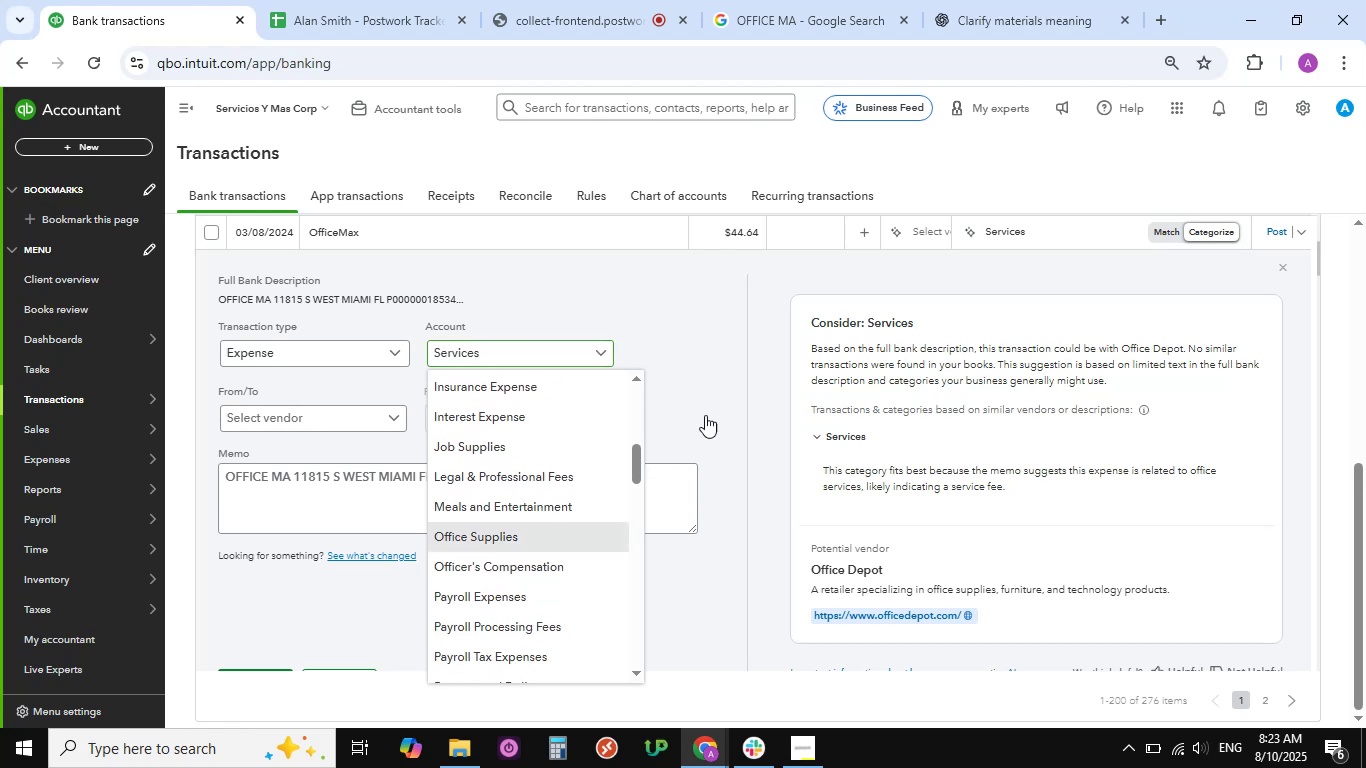 
left_click([712, 359])
 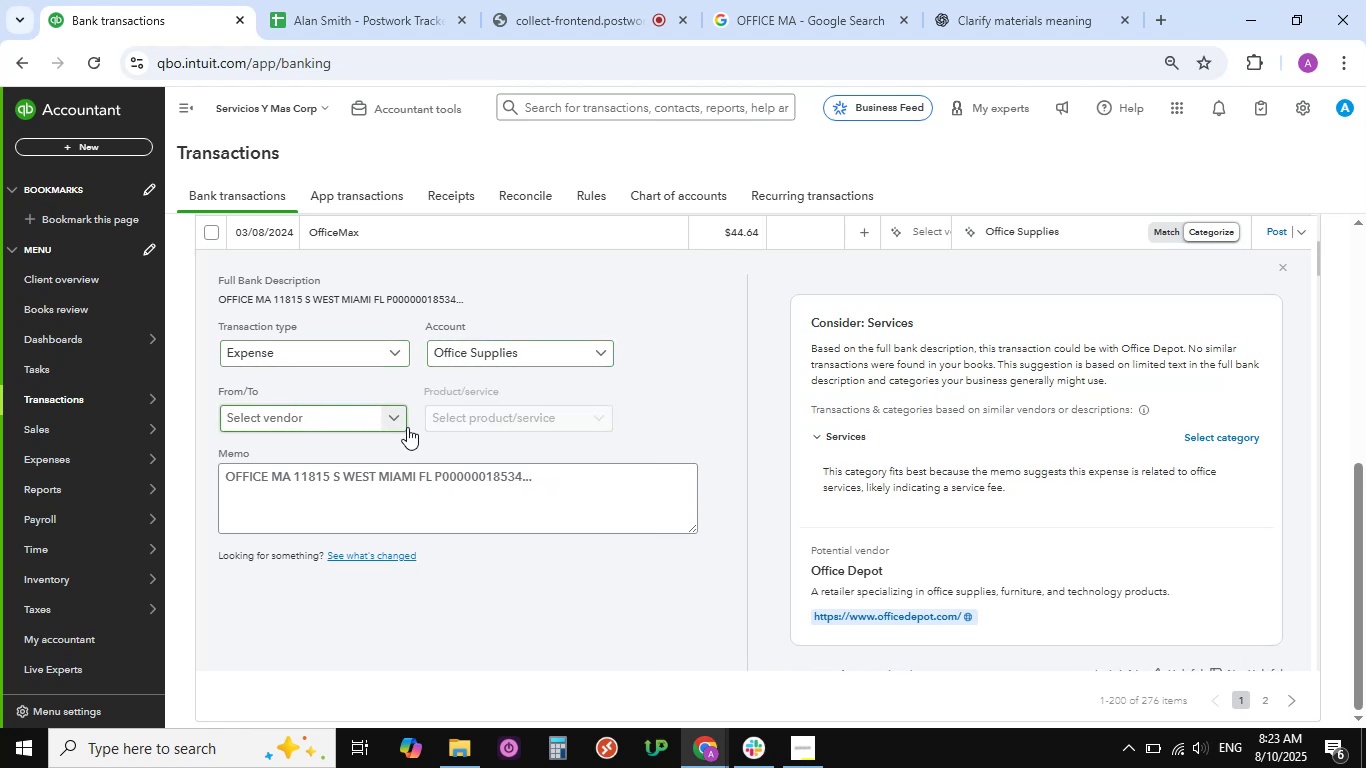 
left_click([400, 423])
 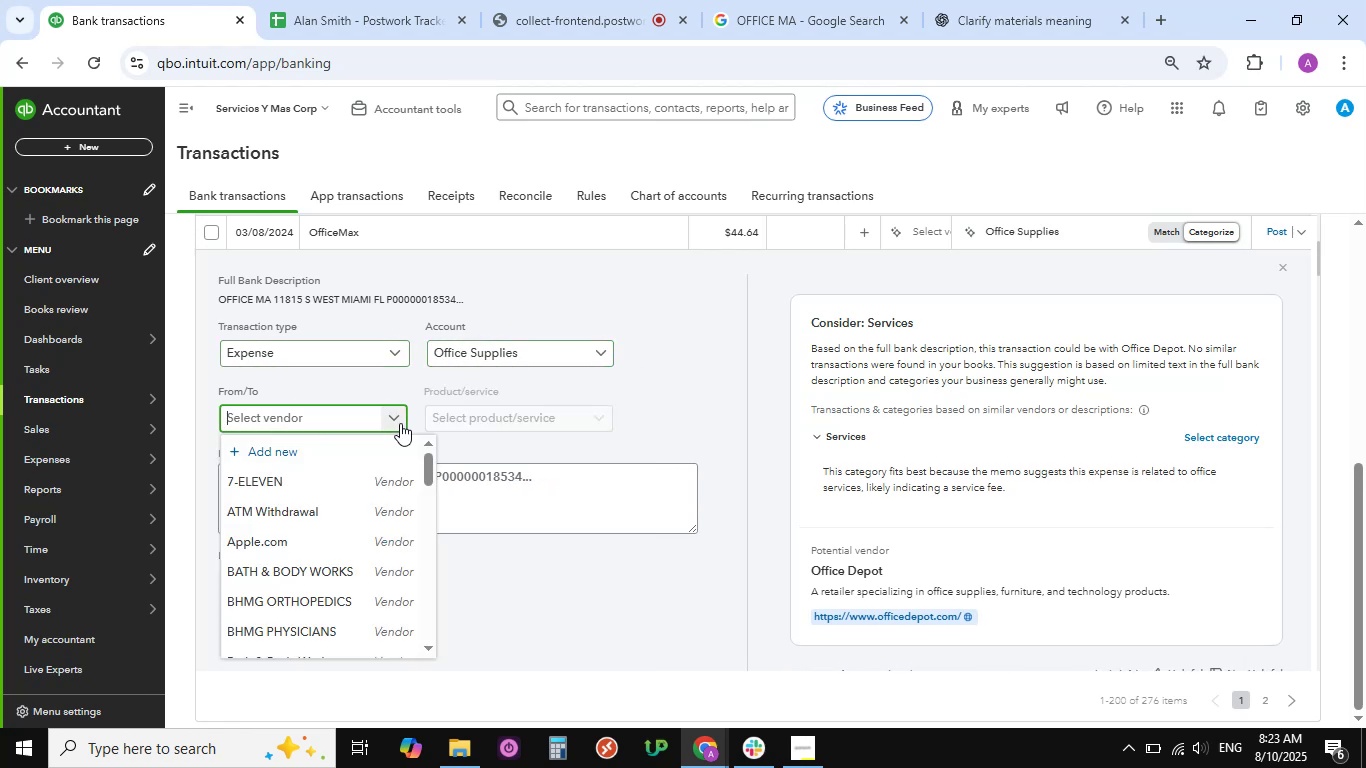 
scroll: coordinate [264, 529], scroll_direction: down, amount: 18.0
 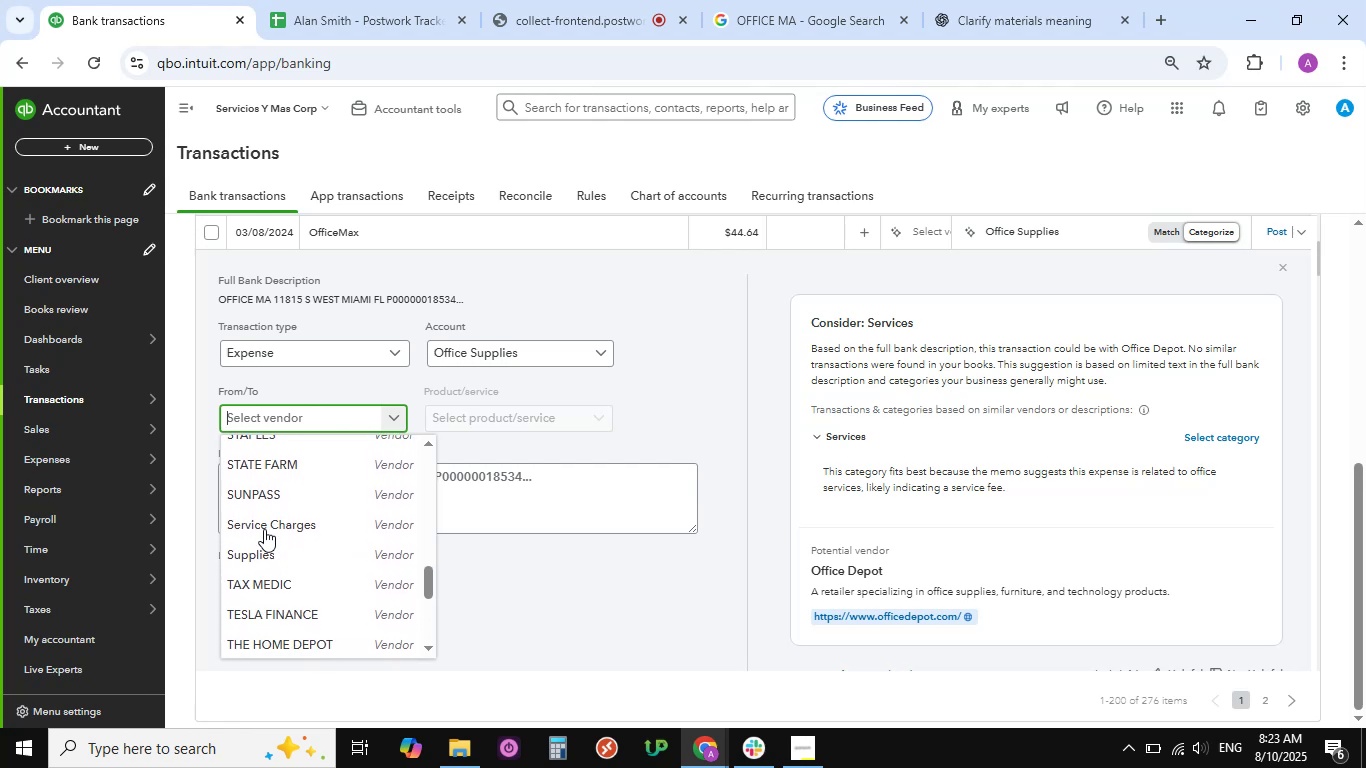 
left_click([259, 545])
 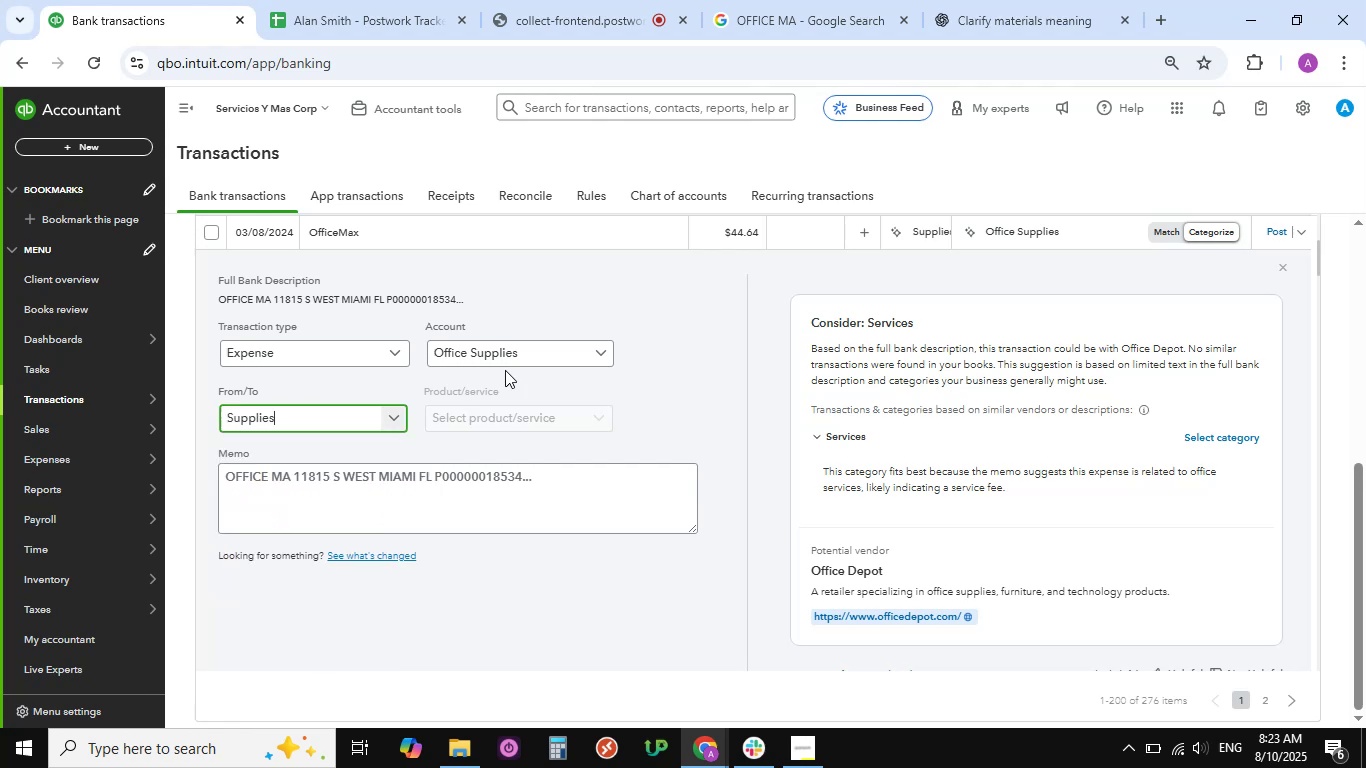 
scroll: coordinate [726, 319], scroll_direction: down, amount: 6.0
 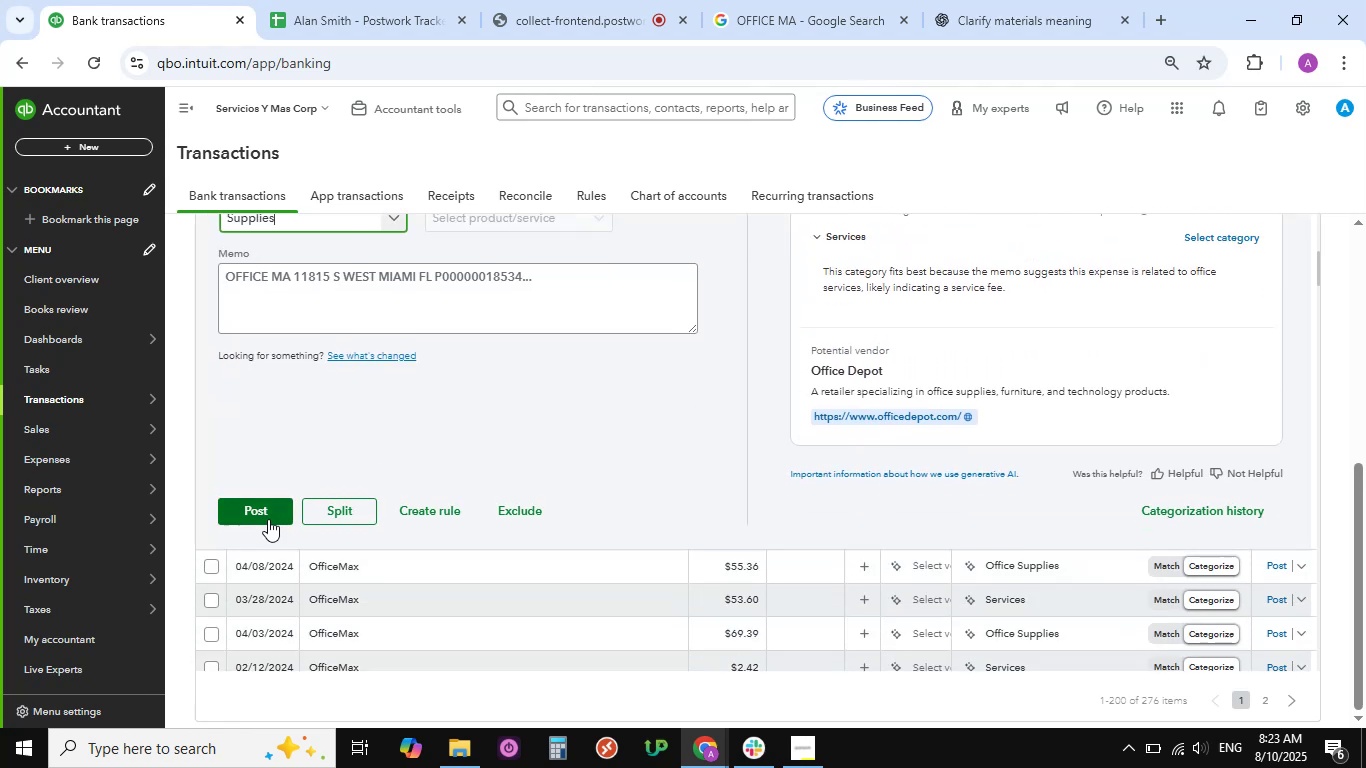 
left_click([267, 512])
 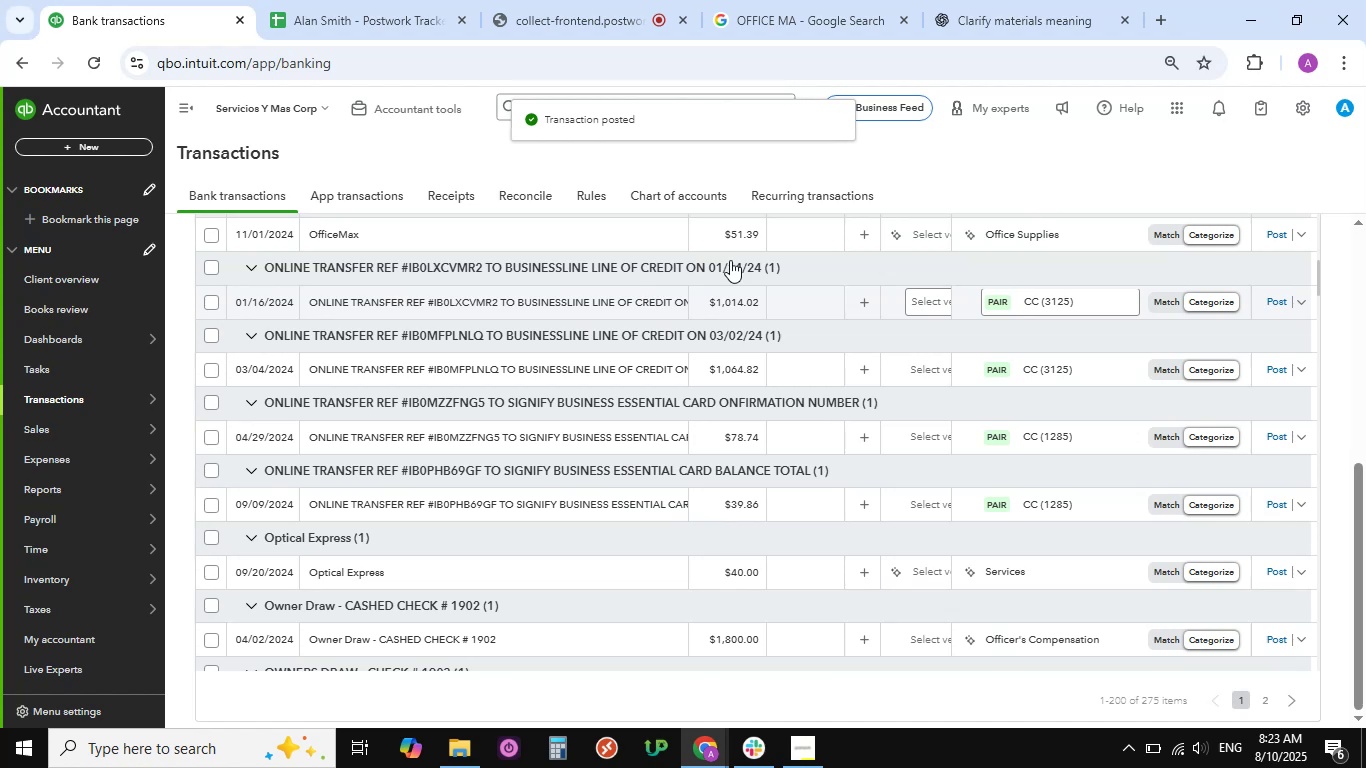 
wait(6.76)
 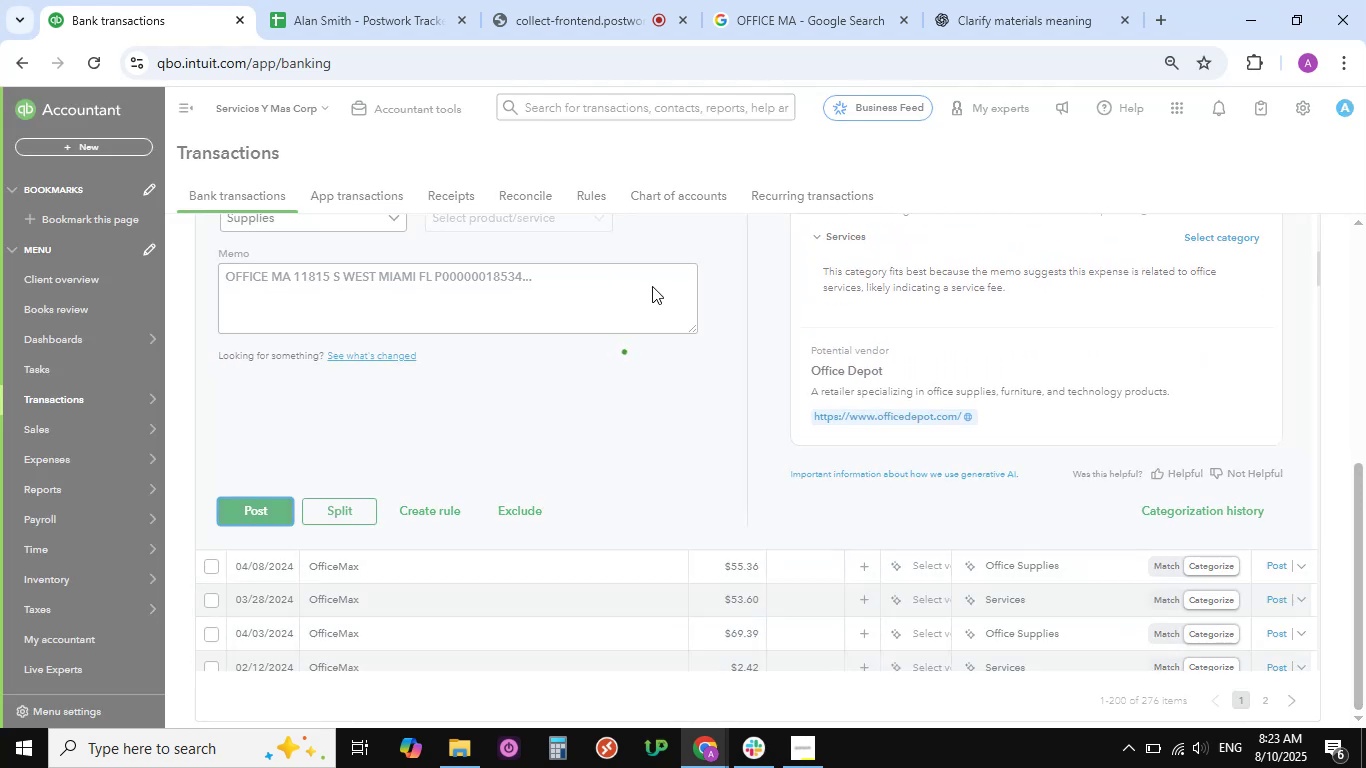 
scroll: coordinate [659, 511], scroll_direction: down, amount: 11.0
 